 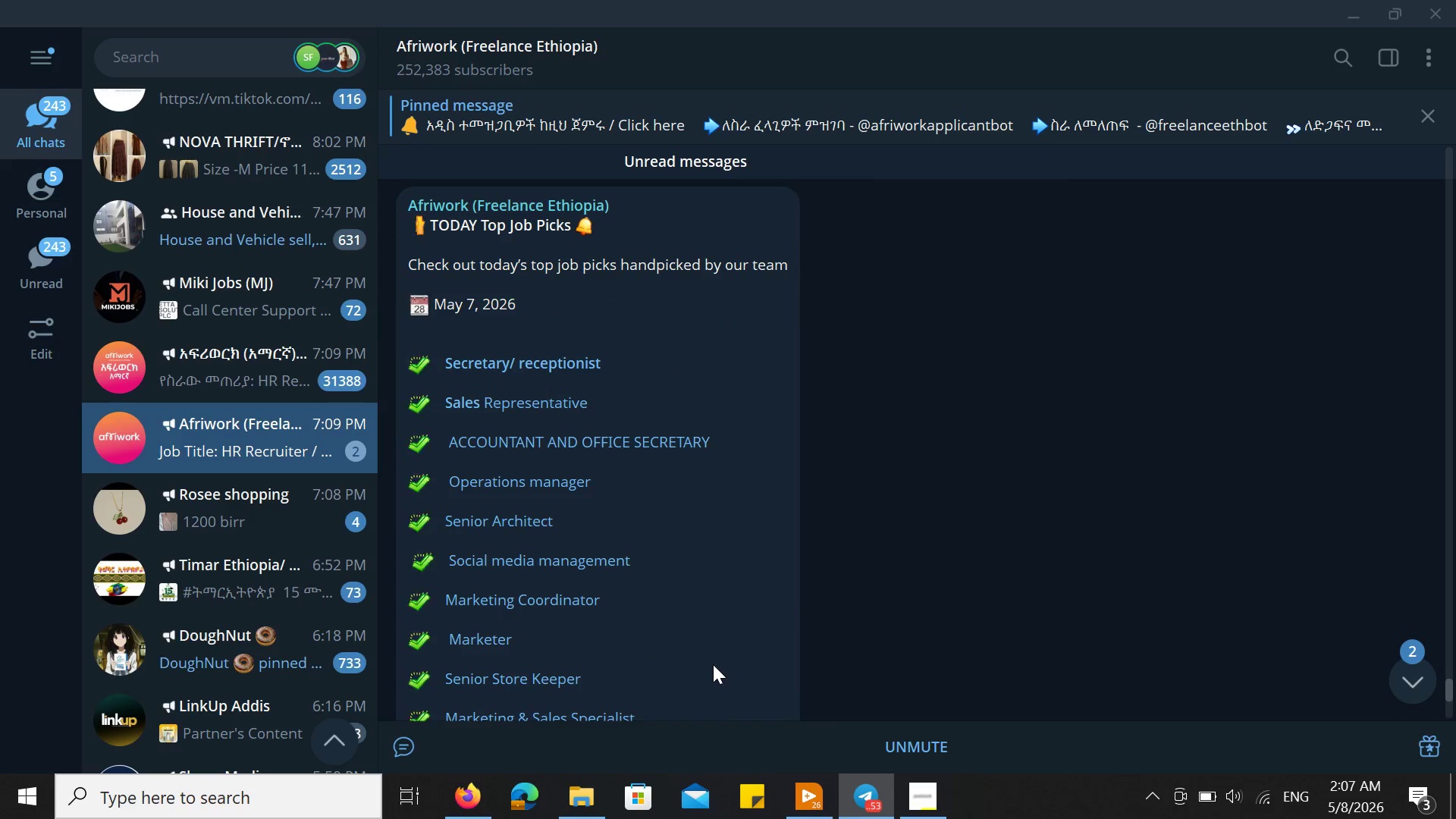 
left_click([51, 182])
 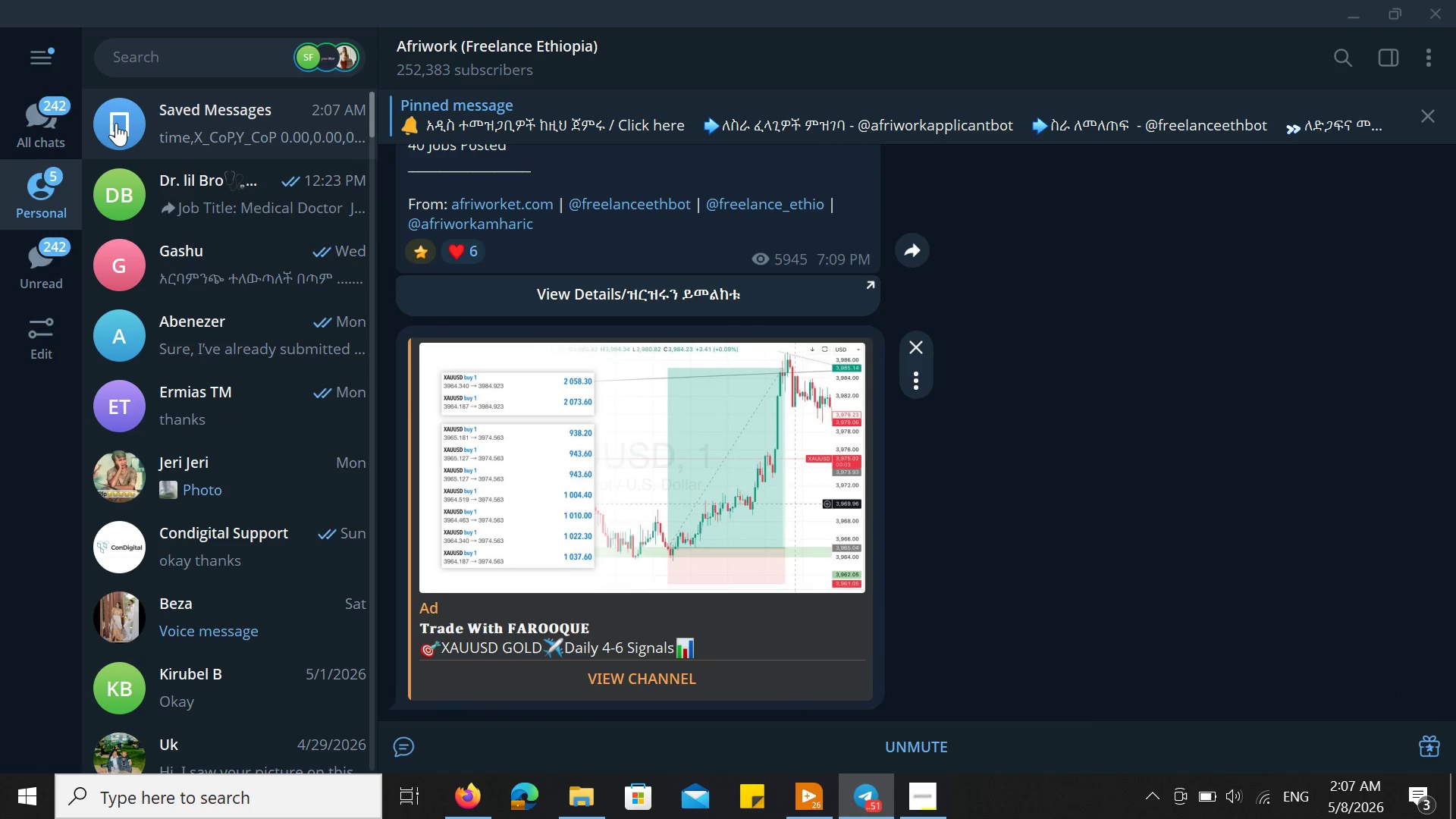 
left_click([116, 123])
 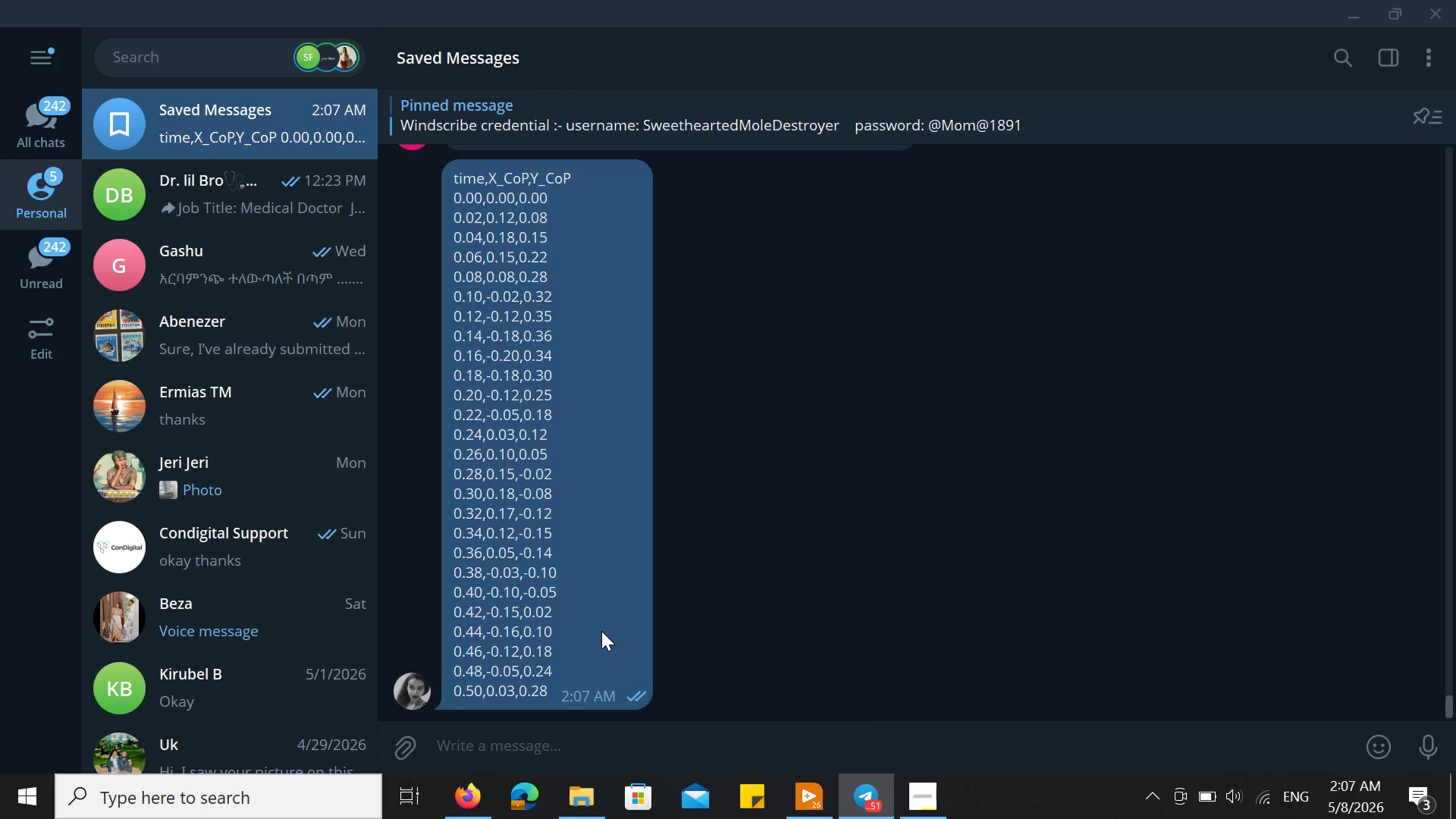 
right_click([601, 631])
 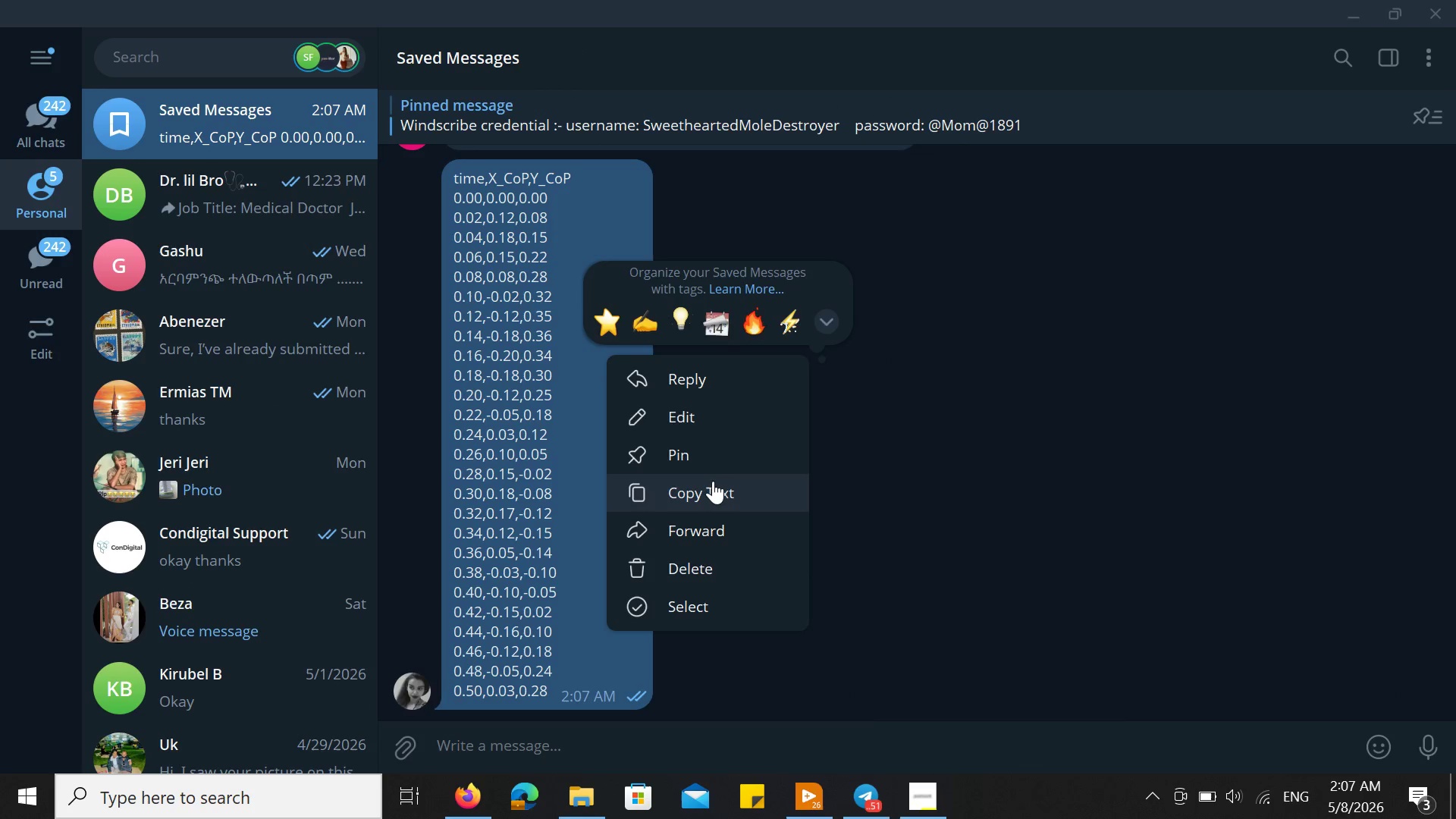 
left_click([713, 491])
 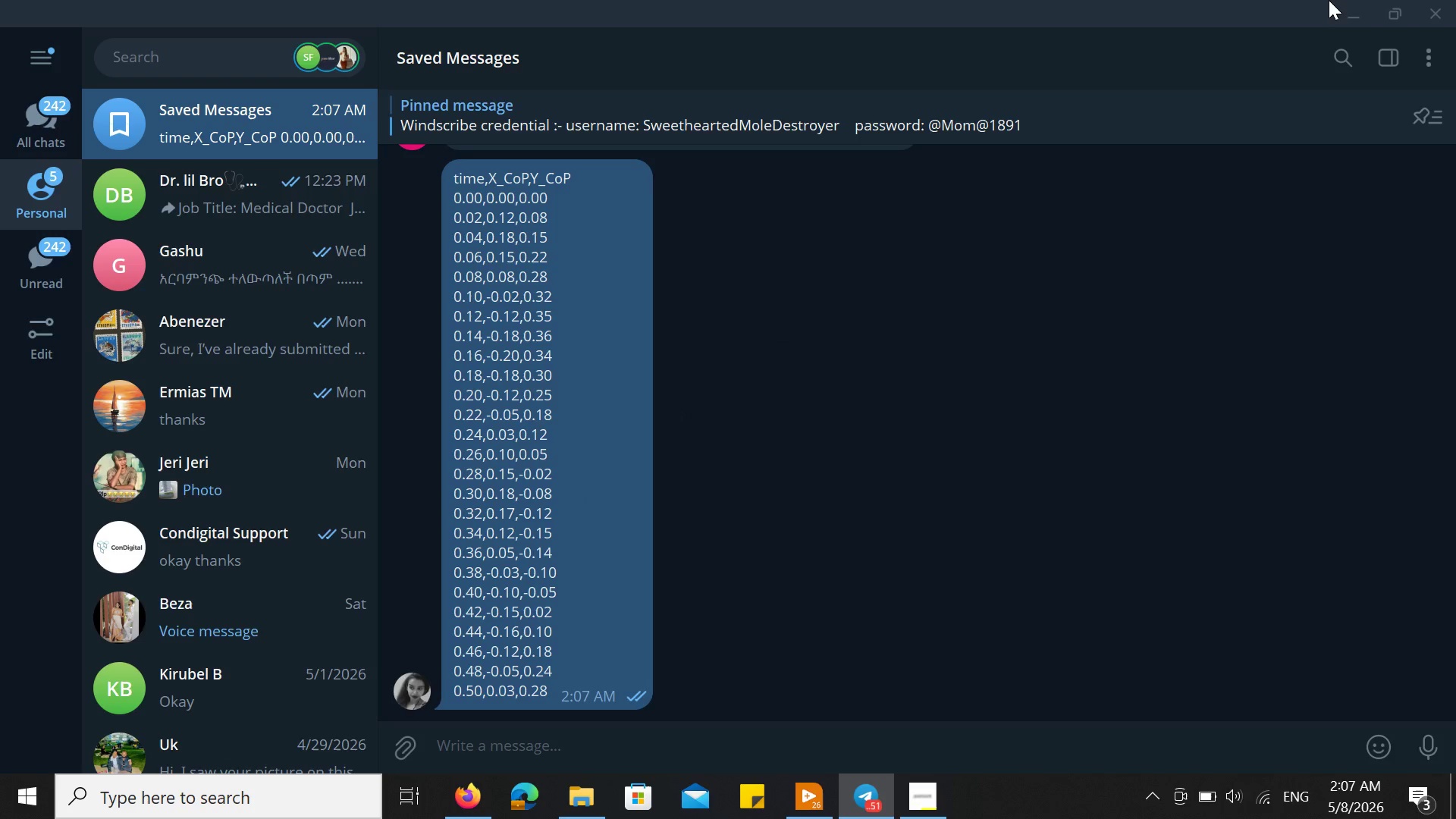 
left_click([1329, 0])
 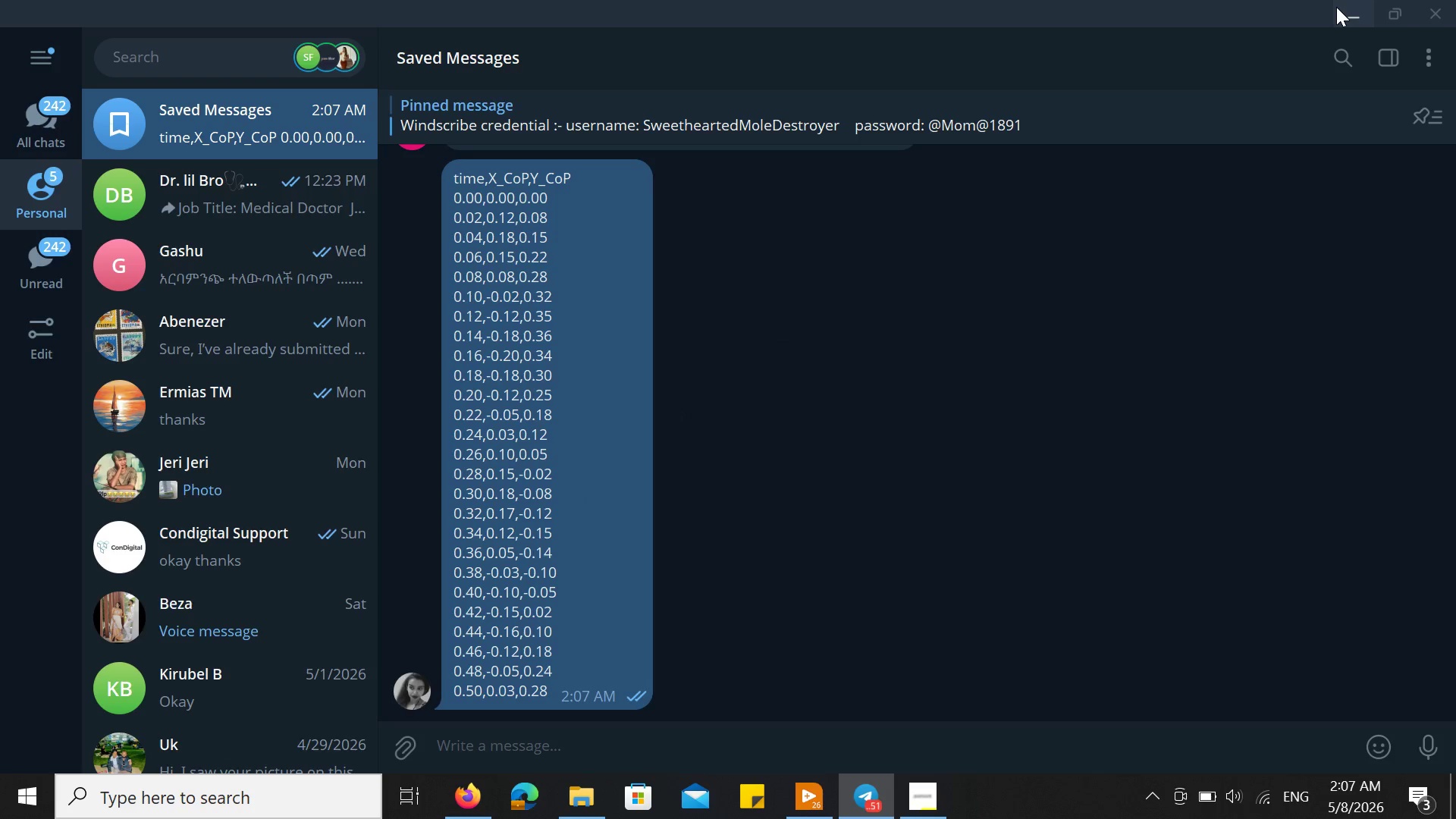 
left_click([1336, 7])
 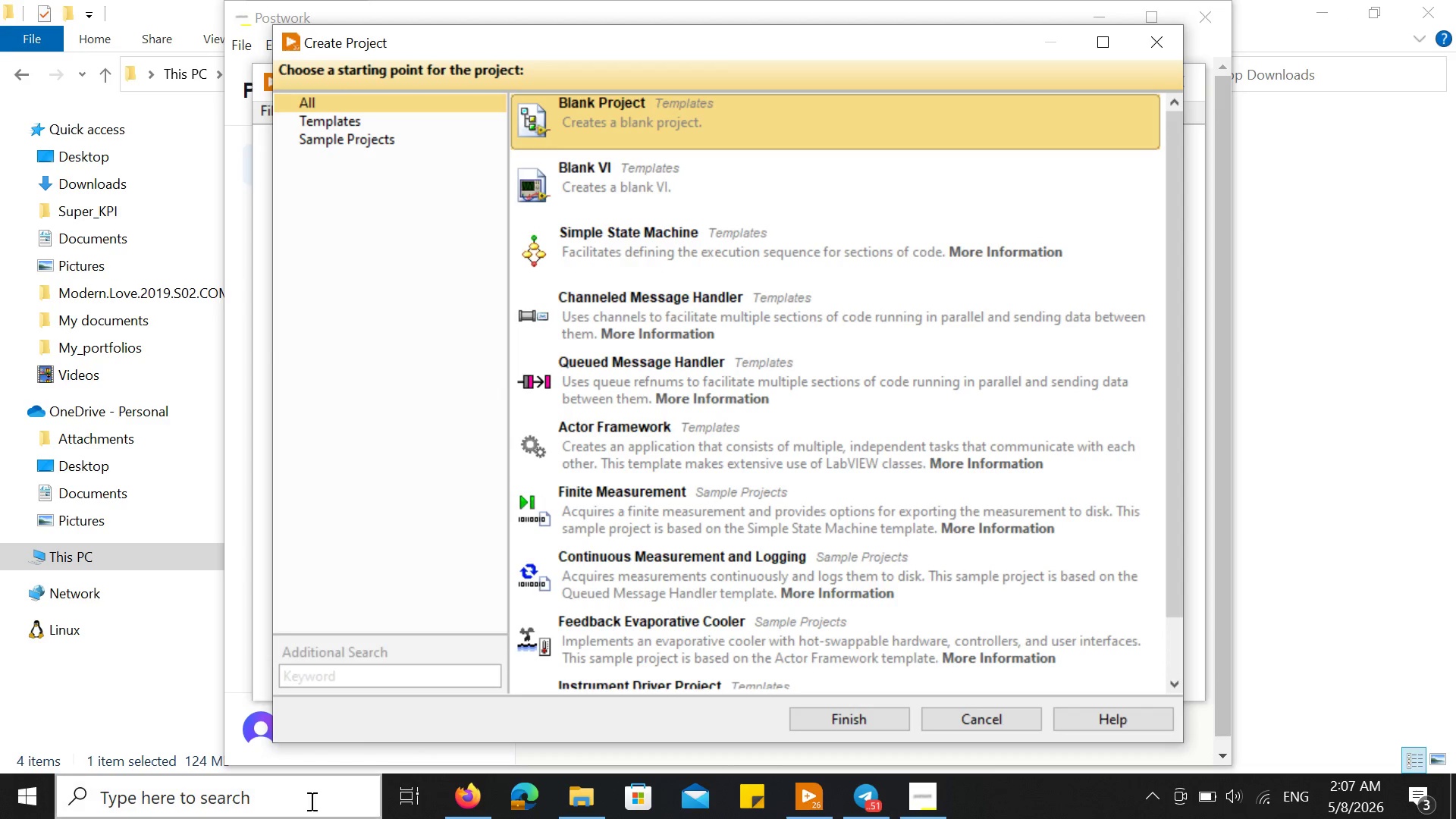 
left_click([306, 801])
 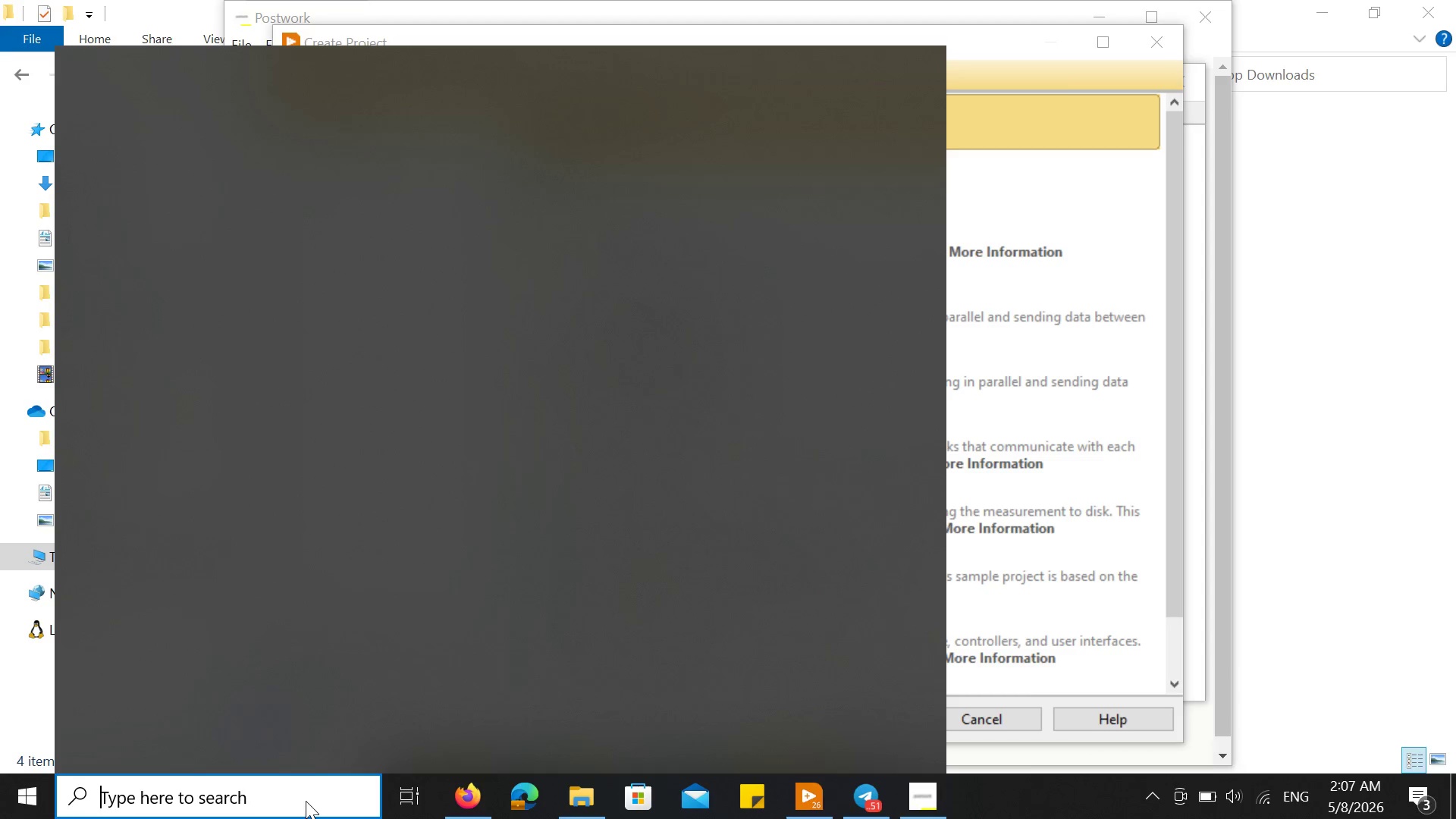 
type(excel)
 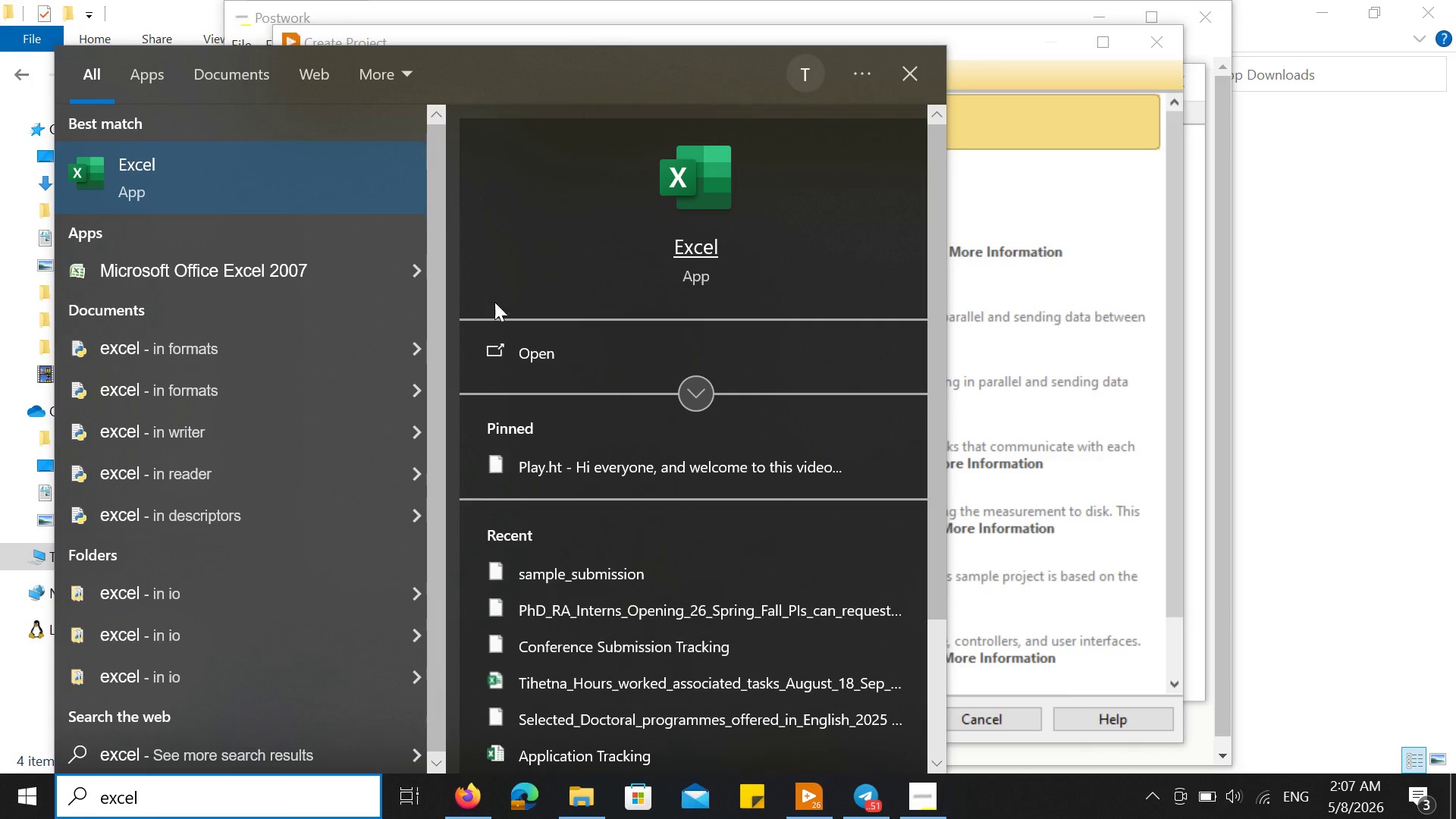 
left_click([557, 344])
 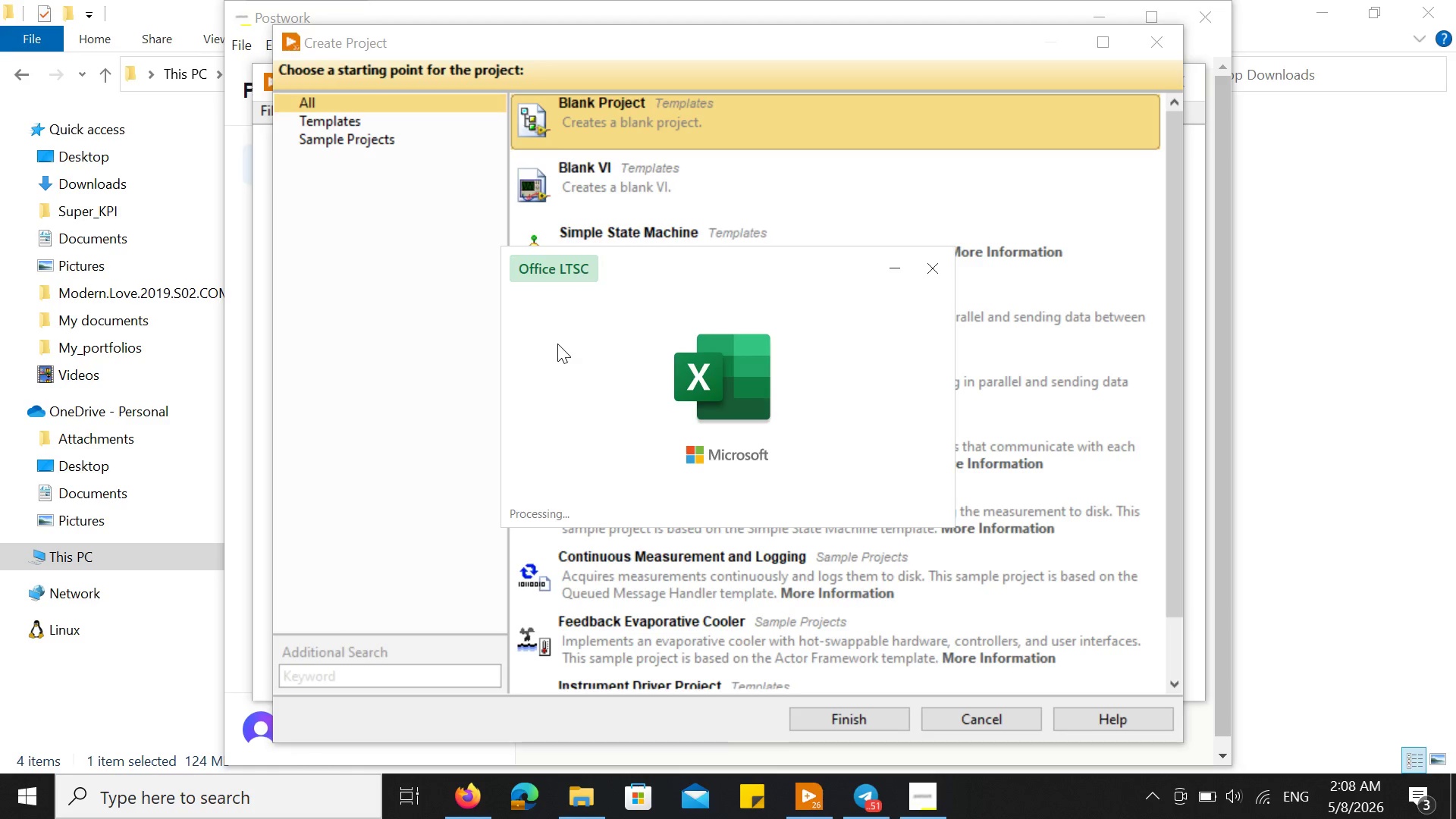 
wait(43.19)
 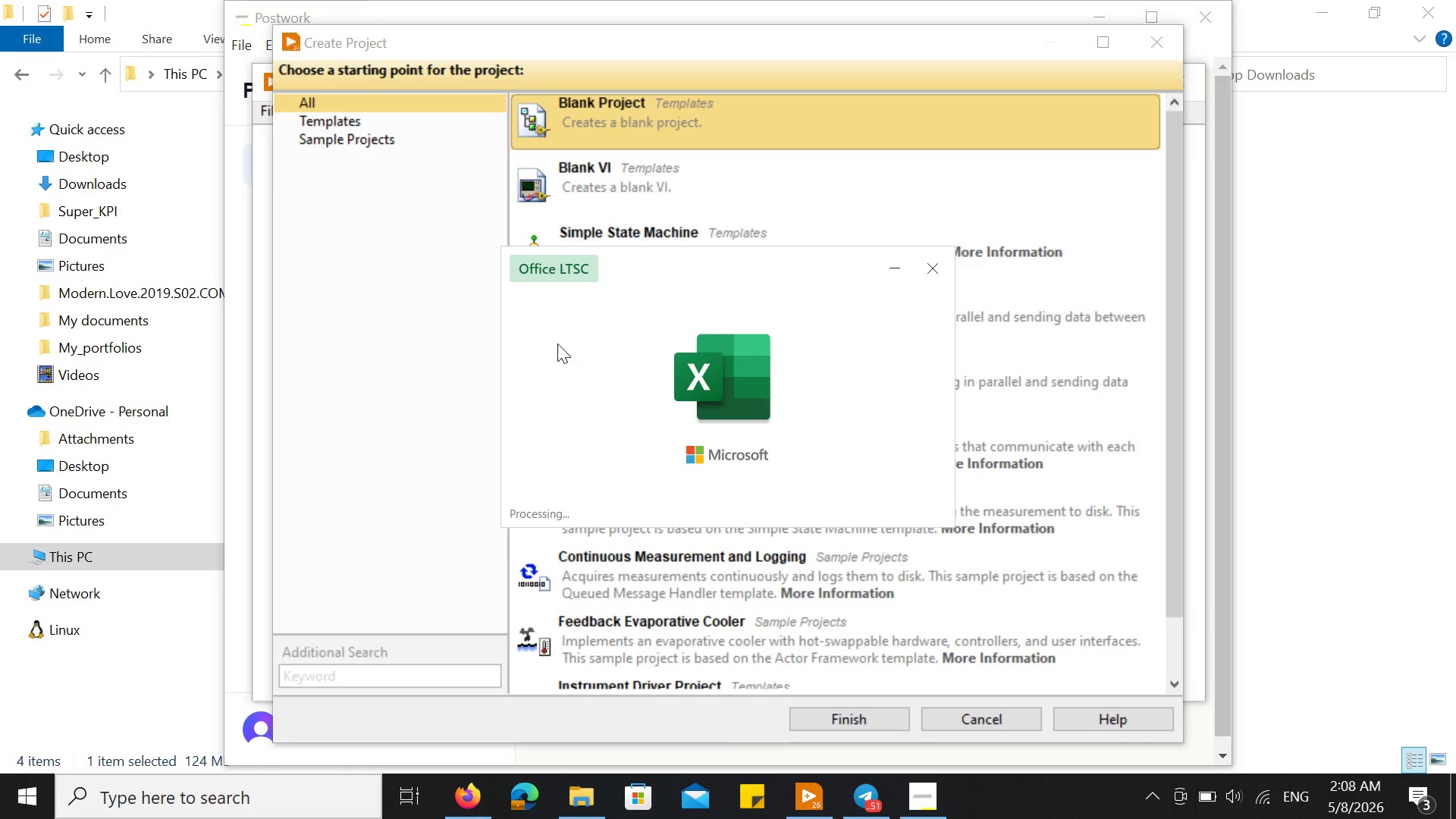 
double_click([670, 465])
 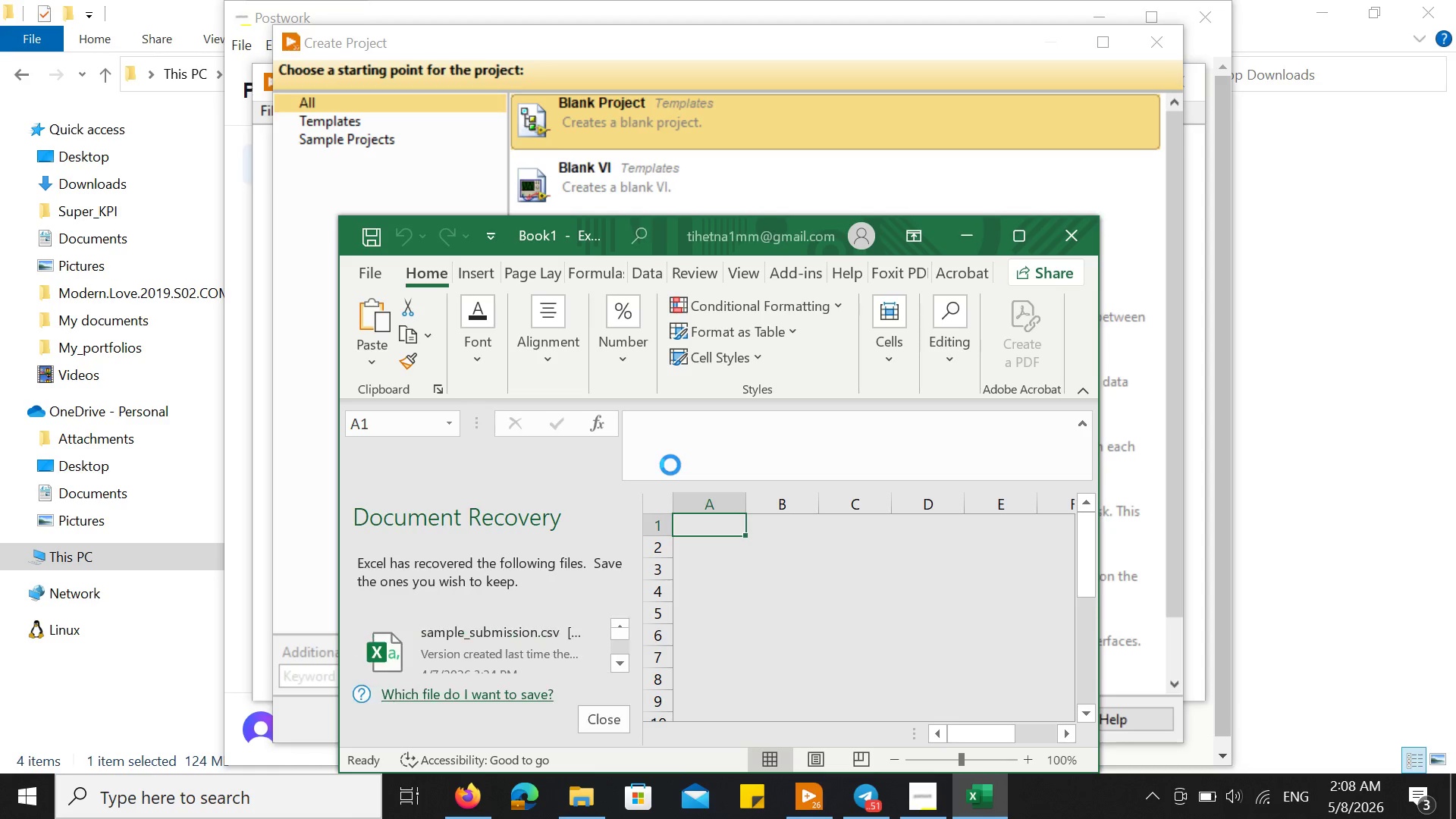 
scroll: coordinate [800, 497], scroll_direction: down, amount: 7.0
 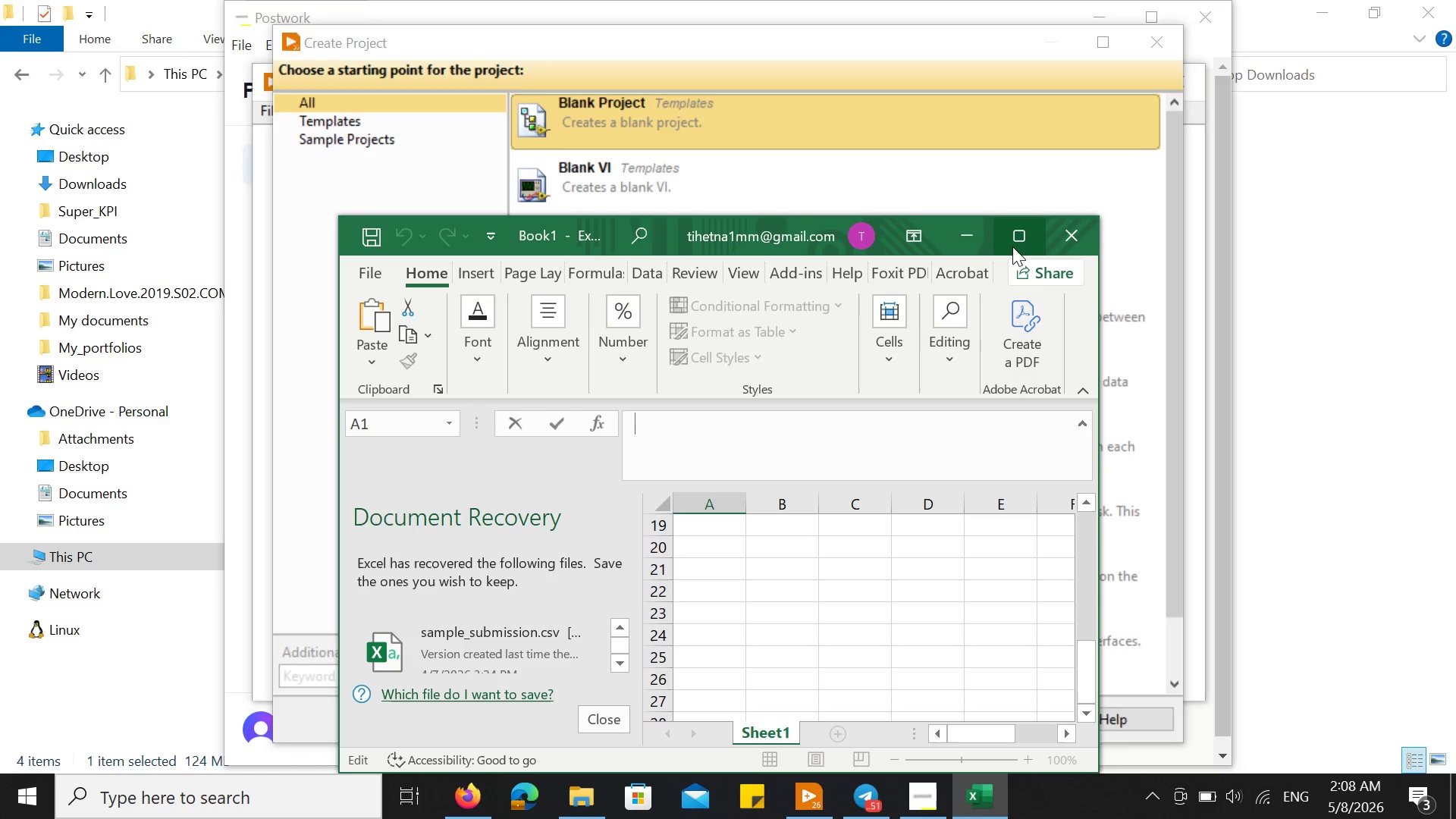 
left_click([1012, 246])
 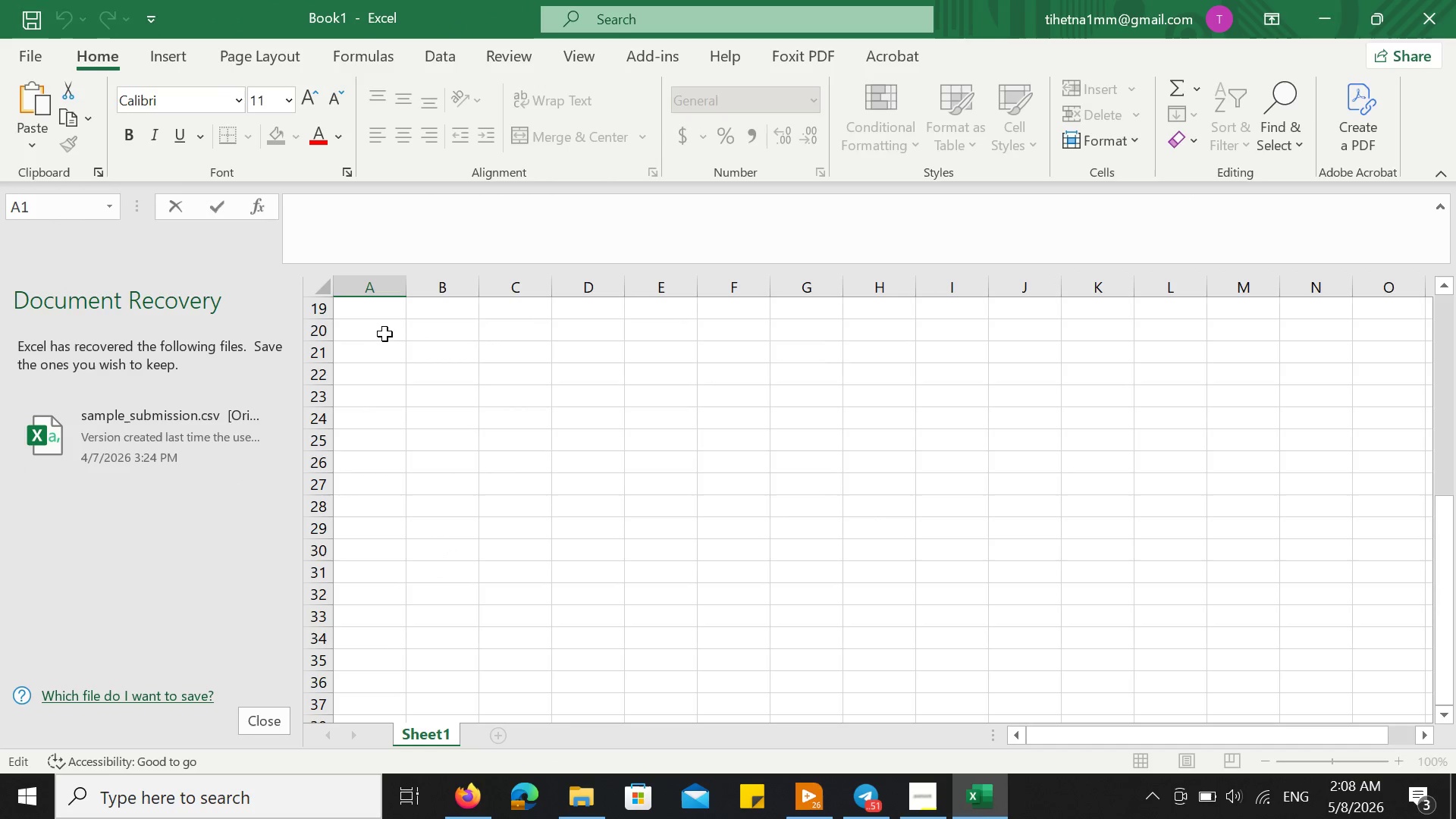 
left_click([378, 306])
 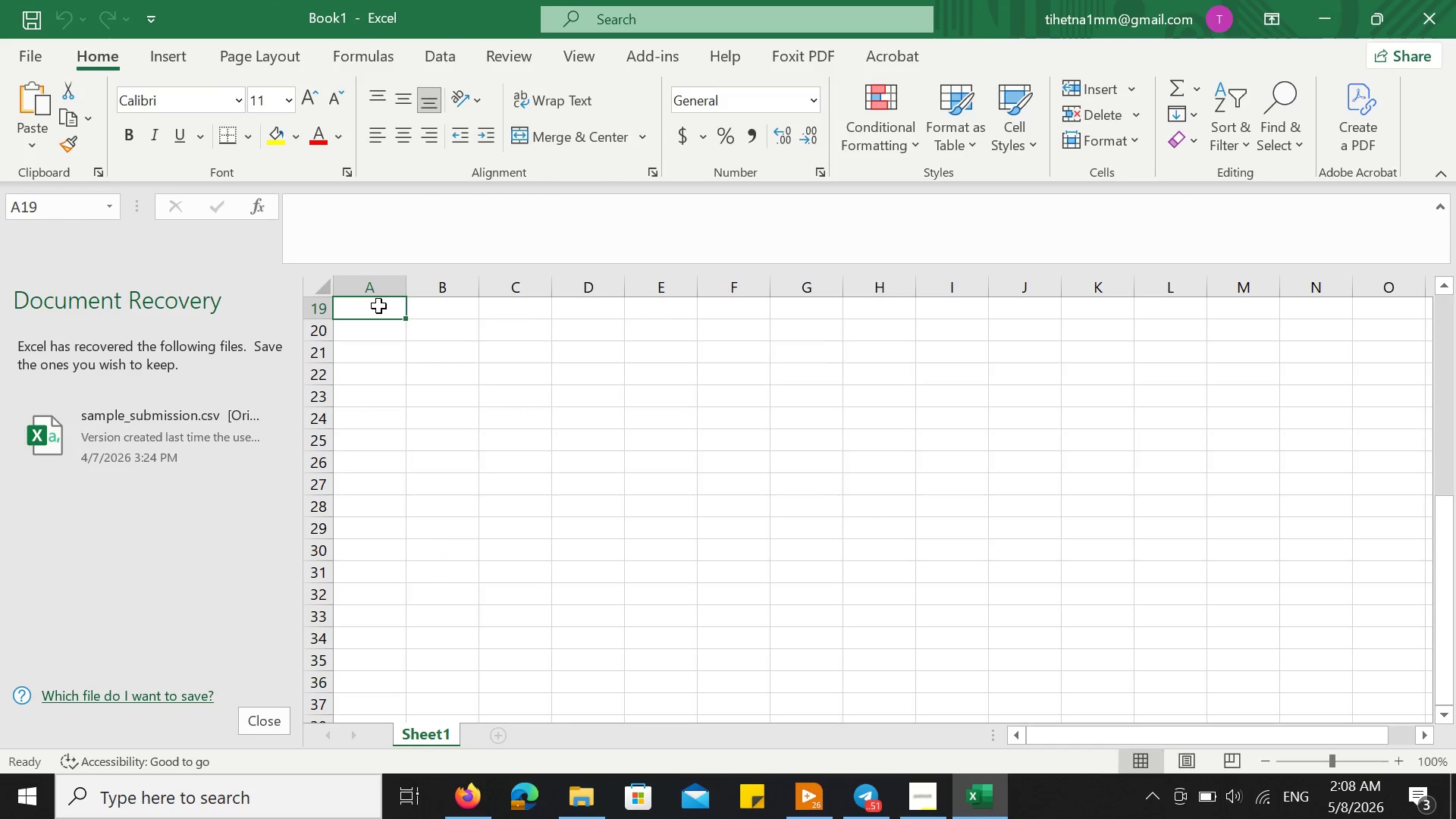 
key(Control+V)
 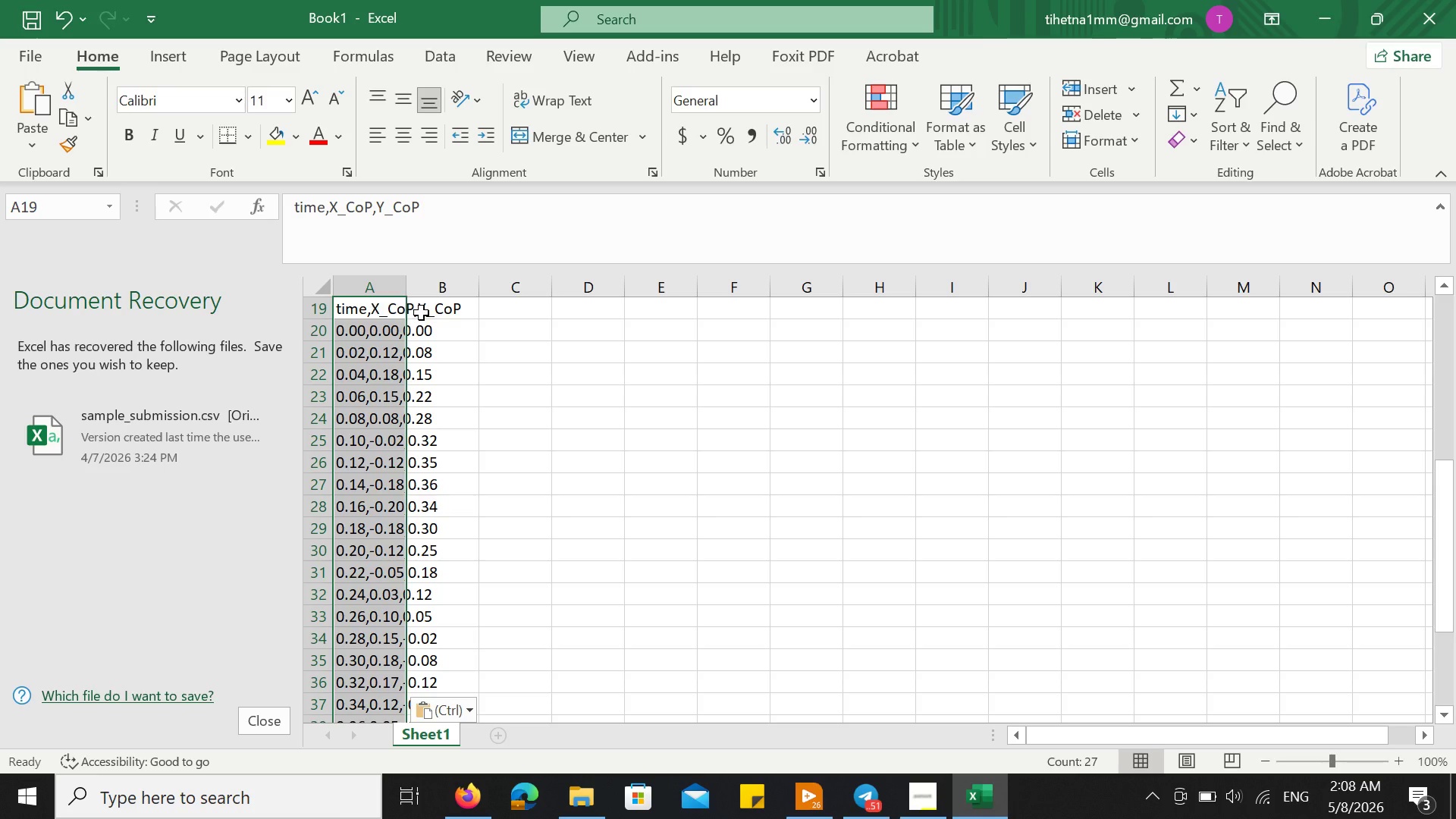 
left_click([576, 381])
 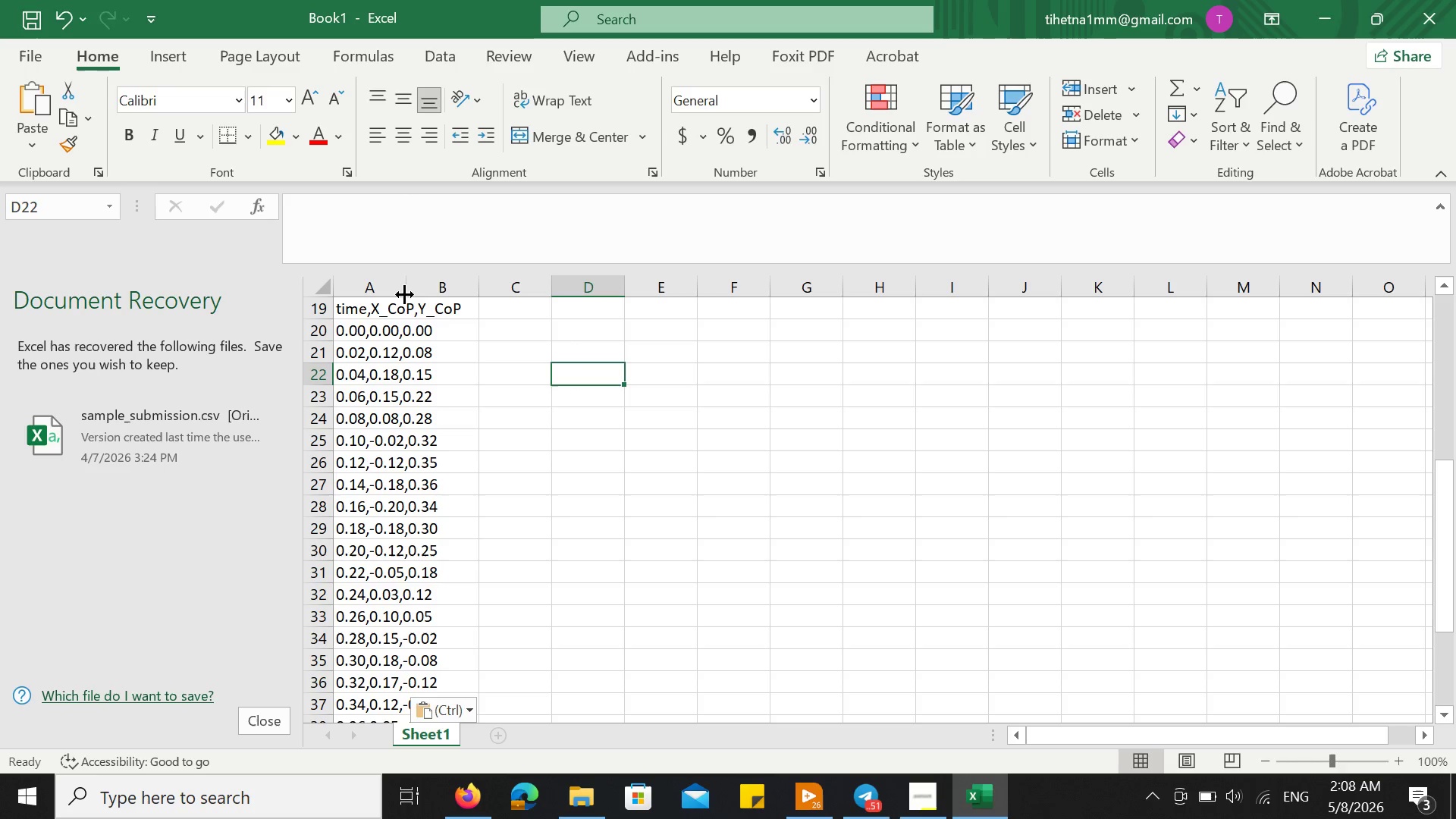 
left_click([404, 290])
 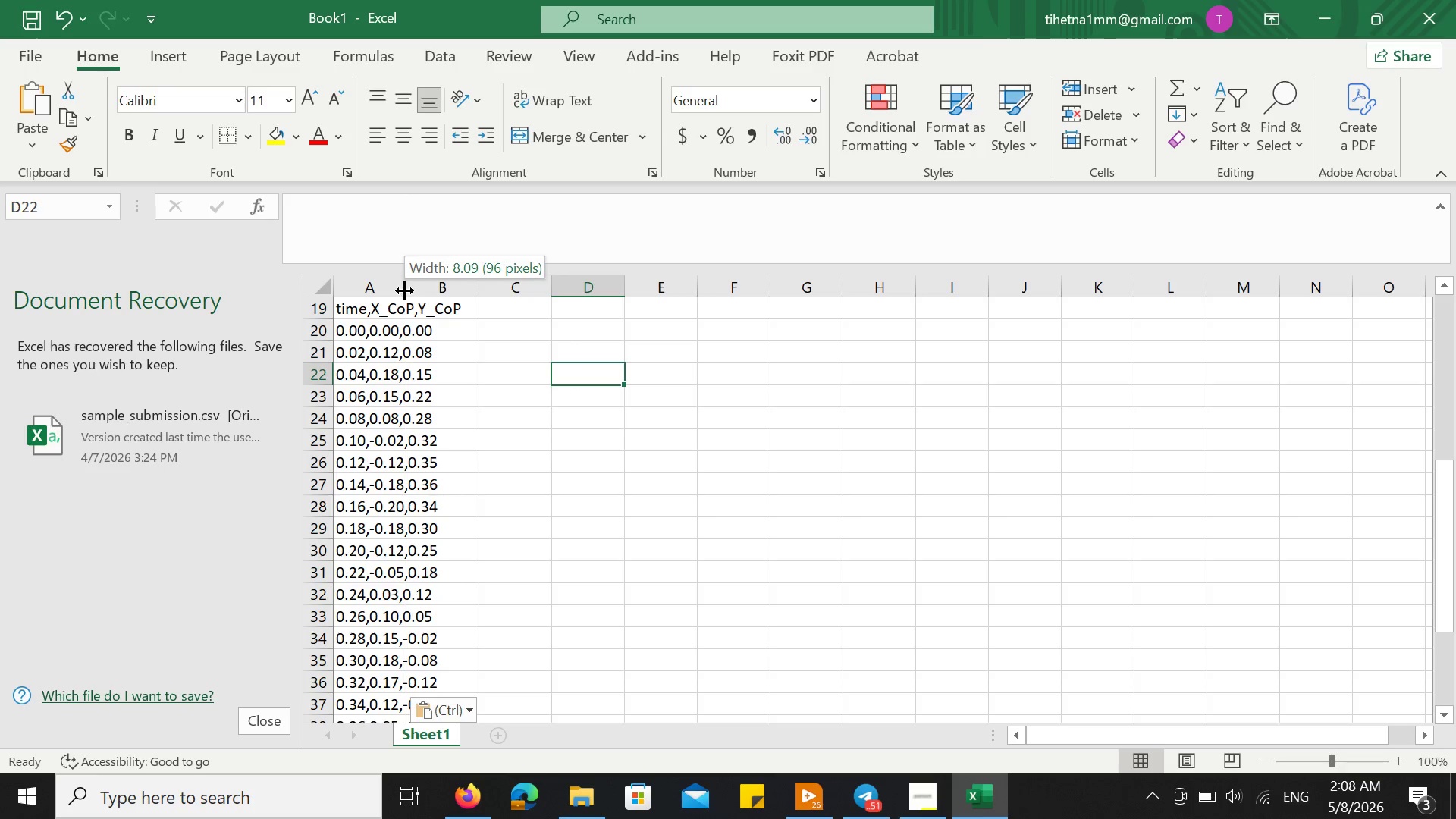 
left_click_drag(start_coordinate=[404, 290], to_coordinate=[657, 275])
 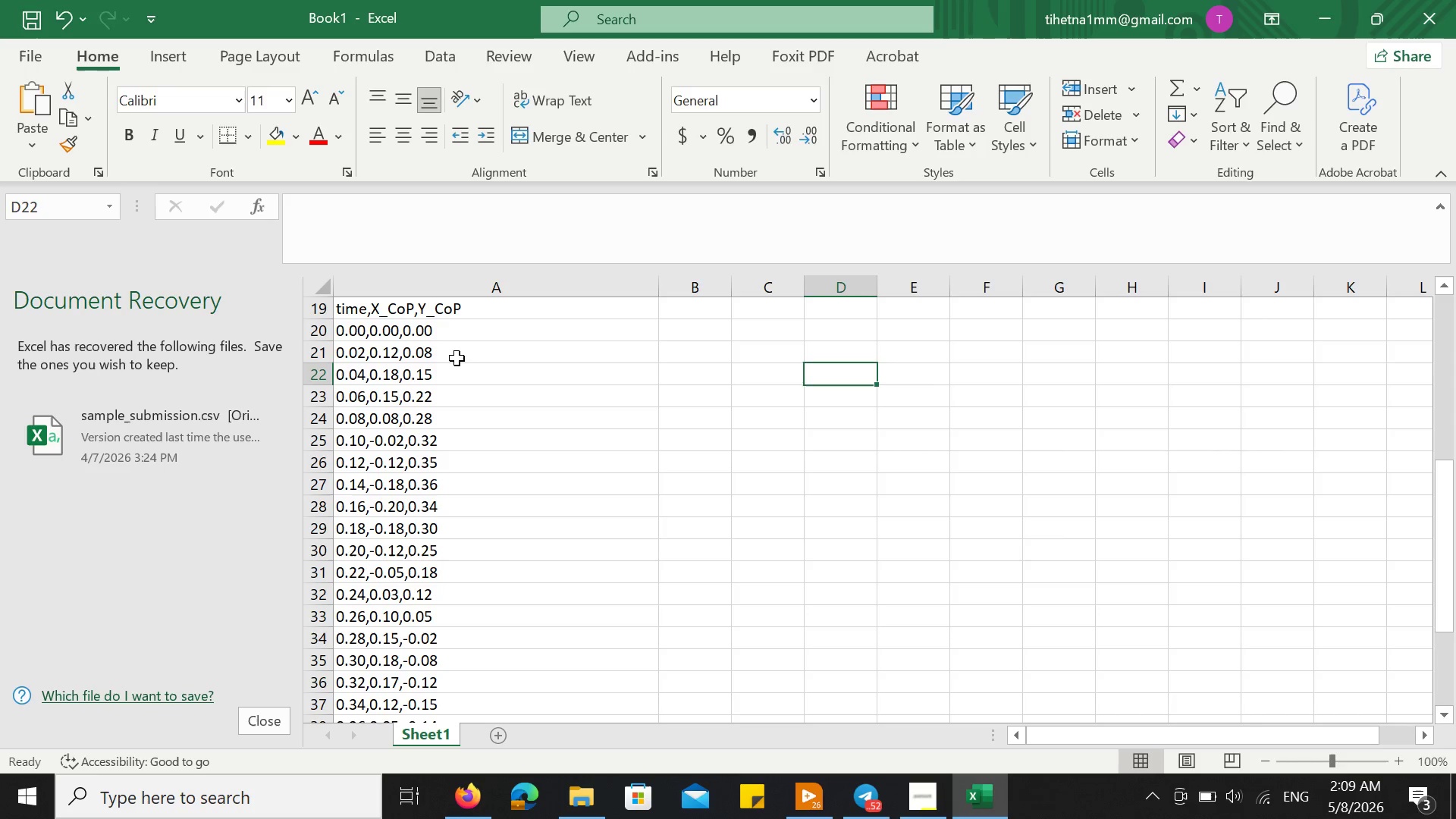 
wait(30.44)
 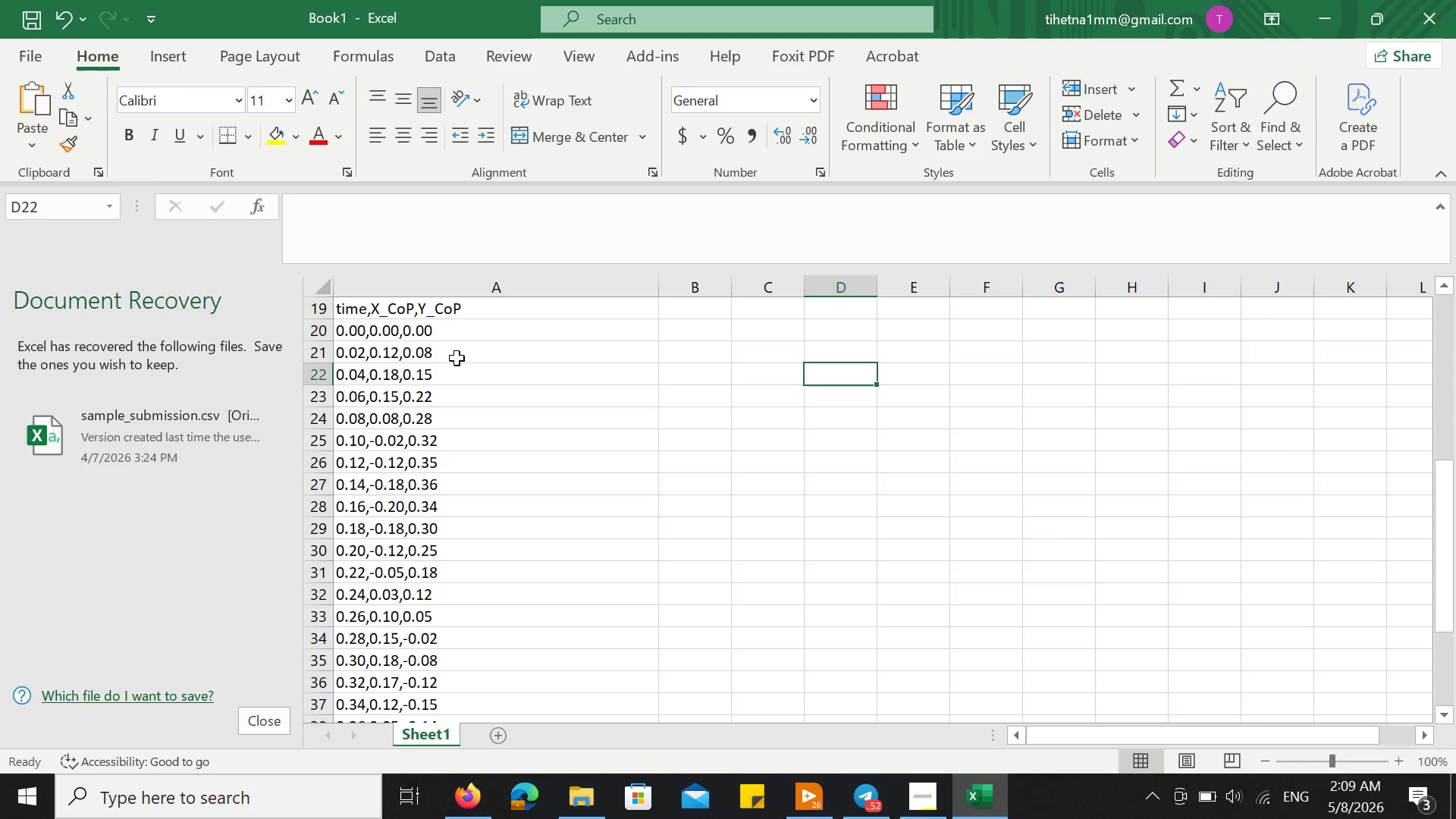 
left_click([1404, 0])
 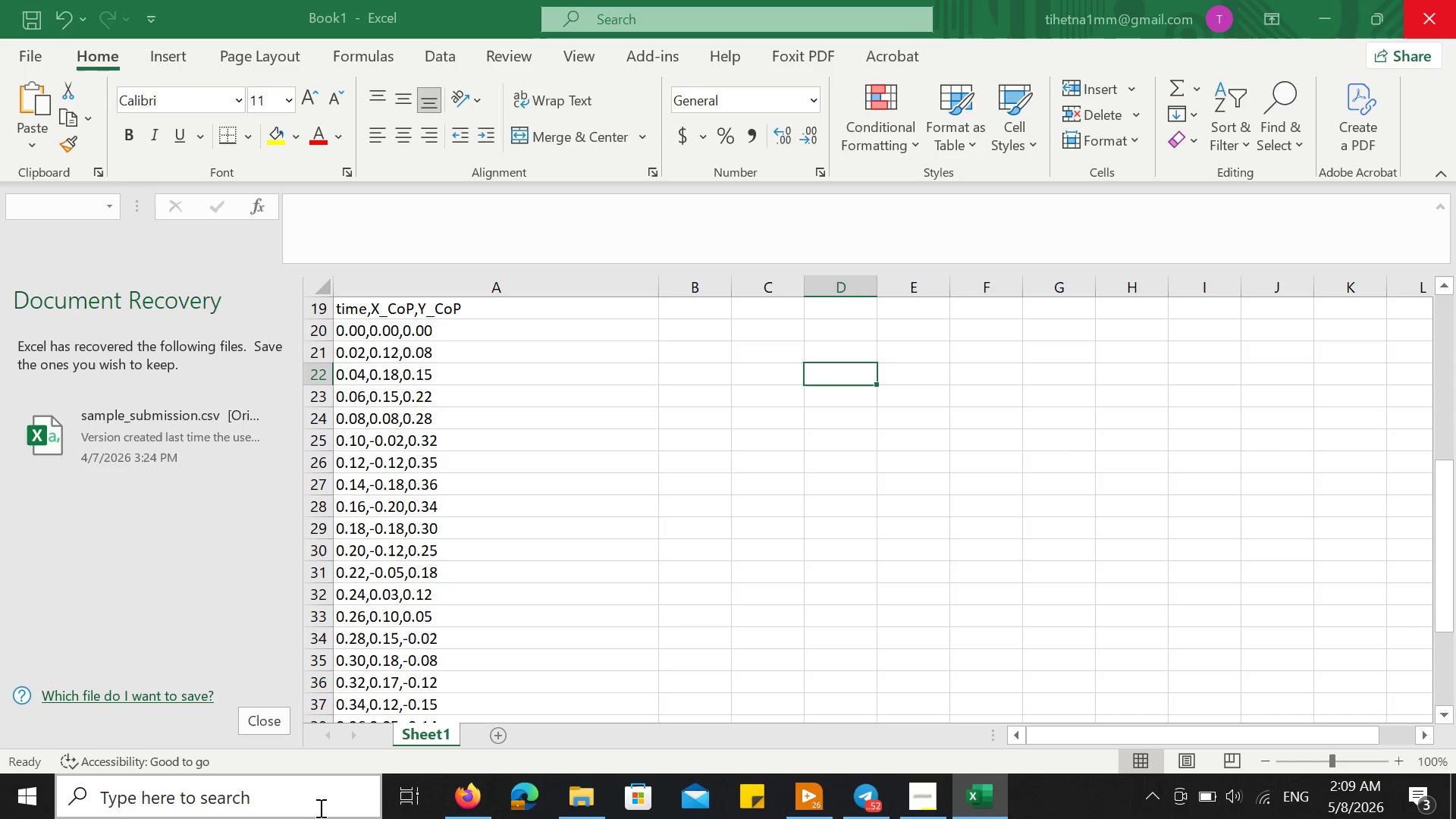 
left_click([309, 808])
 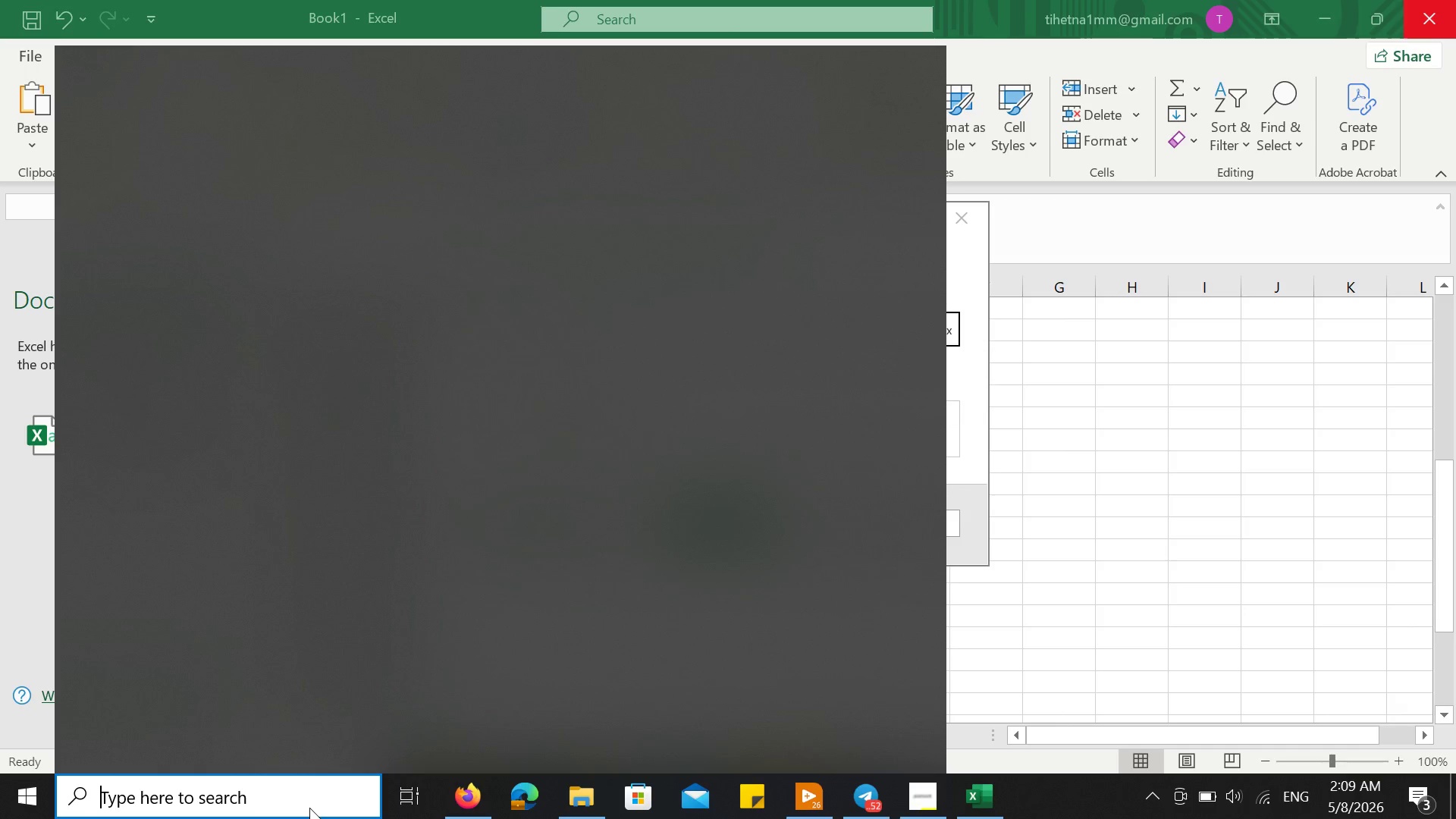 
type(note)
 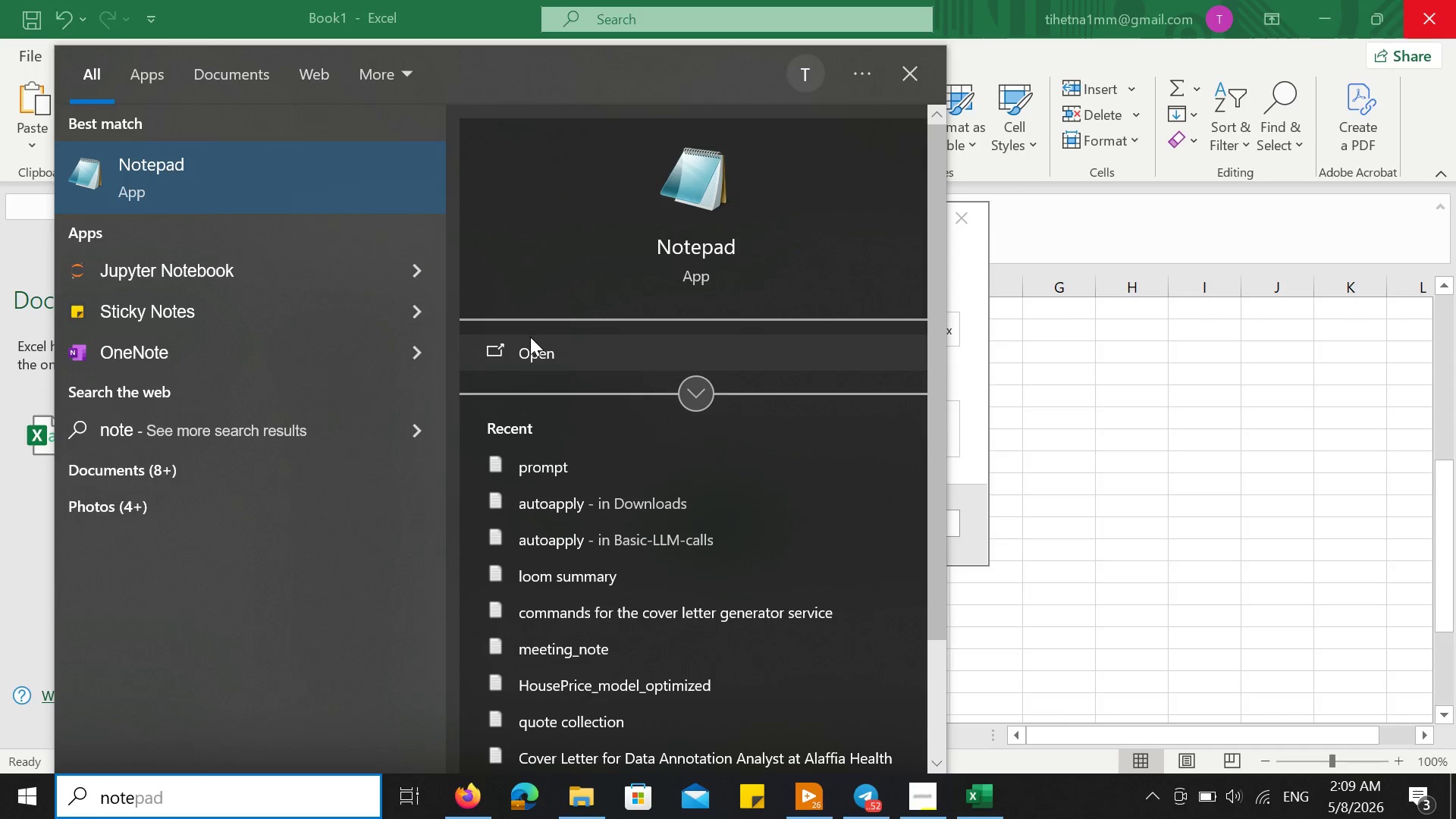 
left_click([532, 339])
 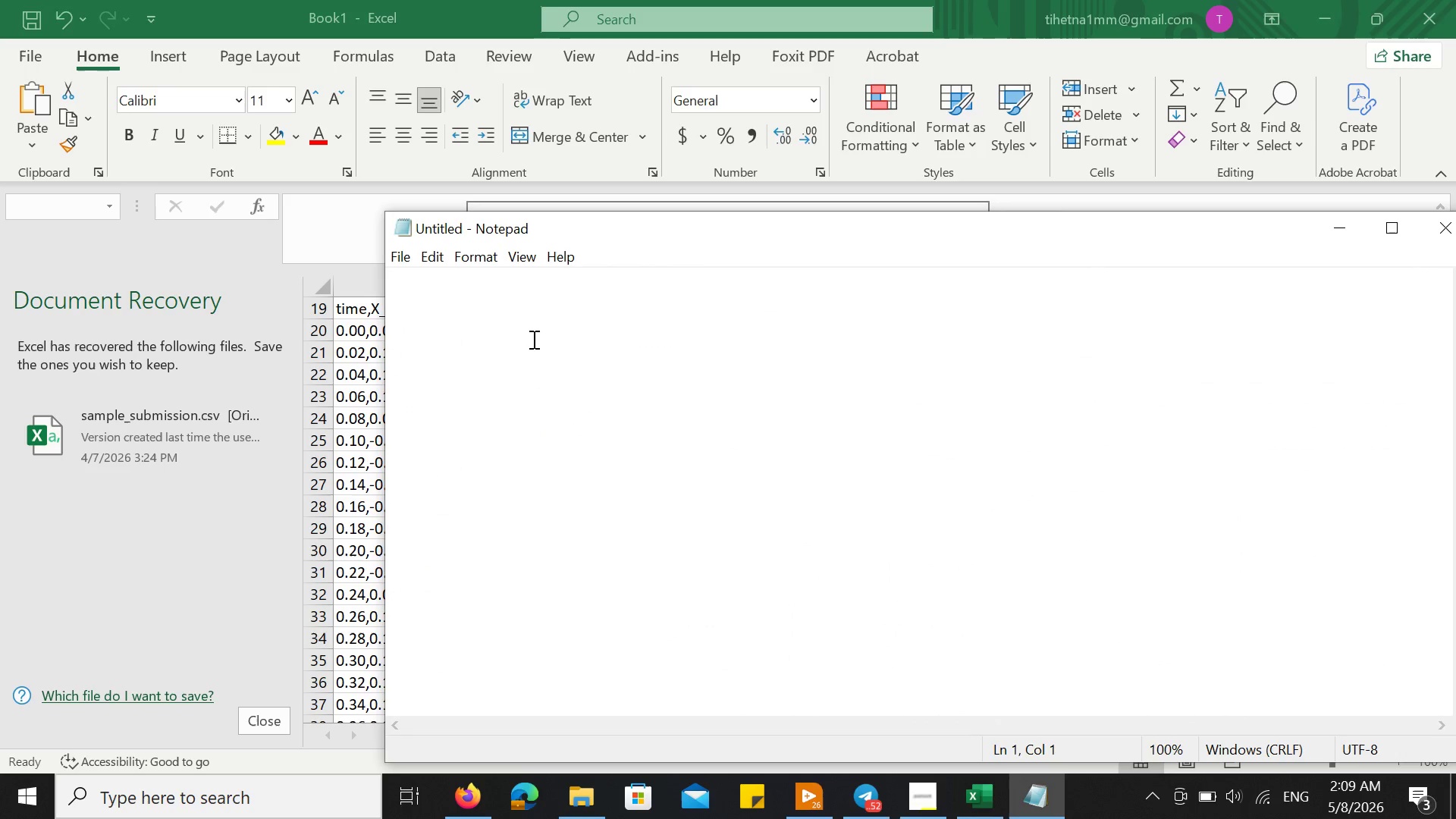 
left_click([556, 364])
 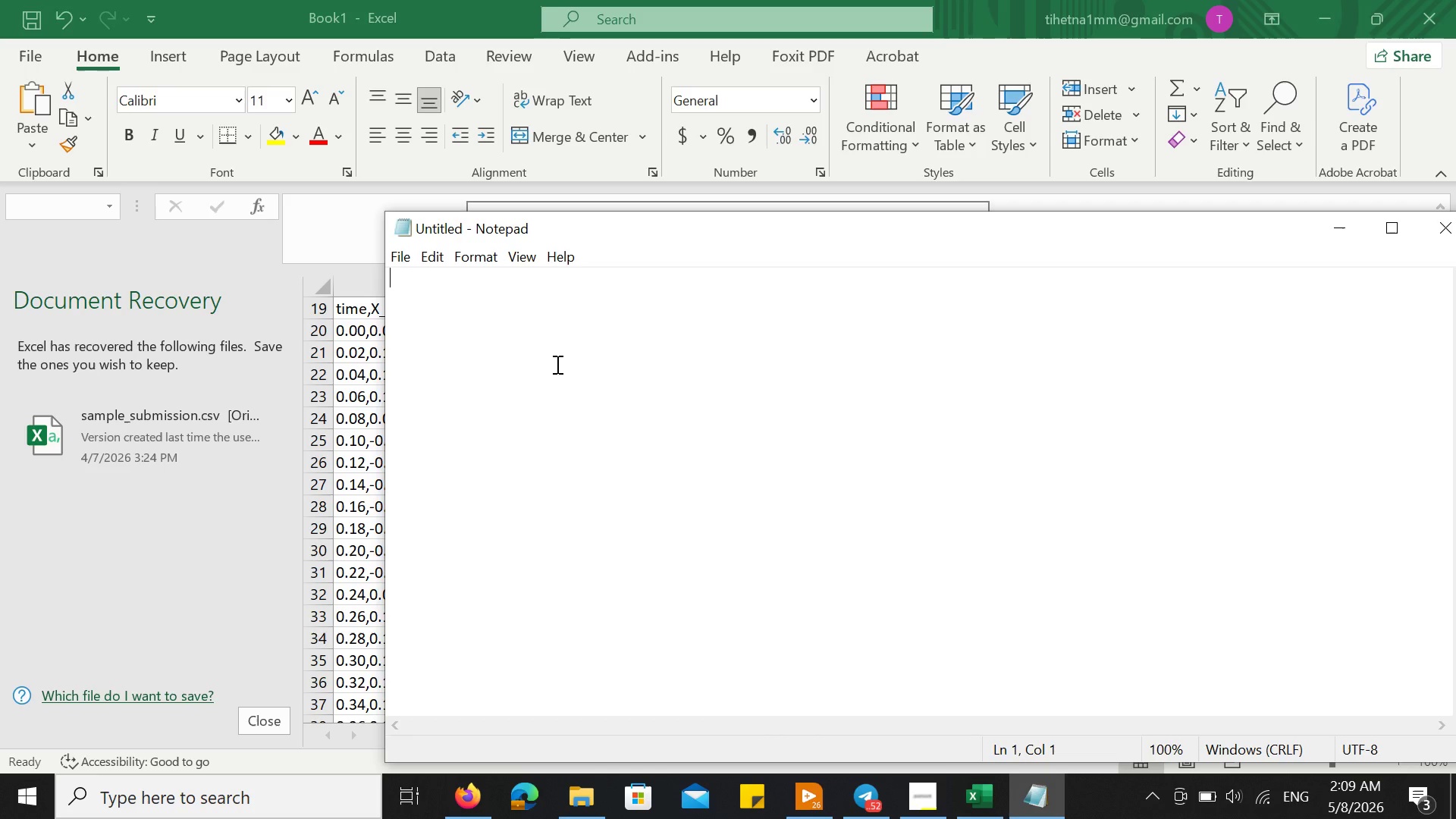 
key(Control+ControlLeft)
 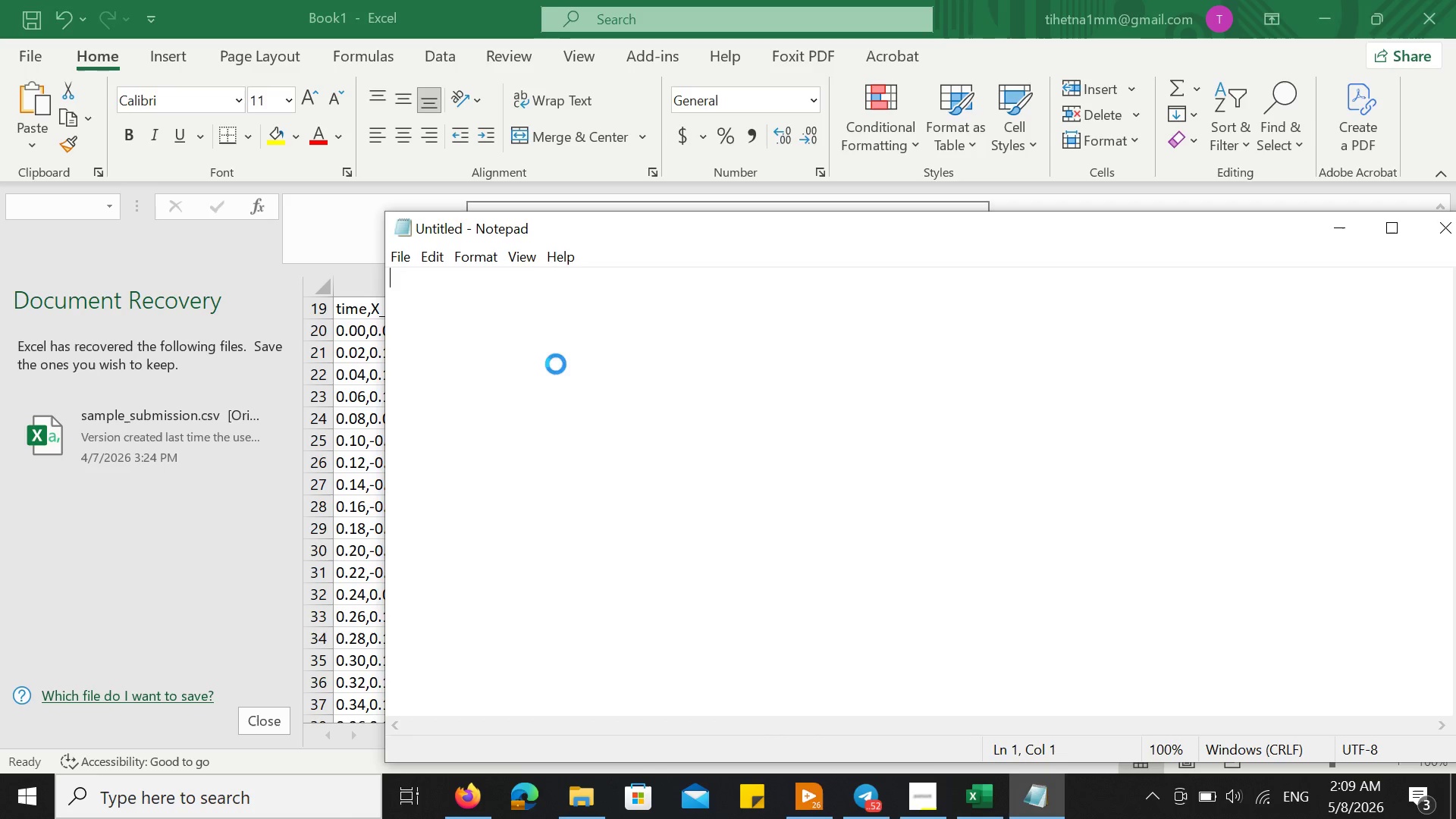 
key(Control+V)
 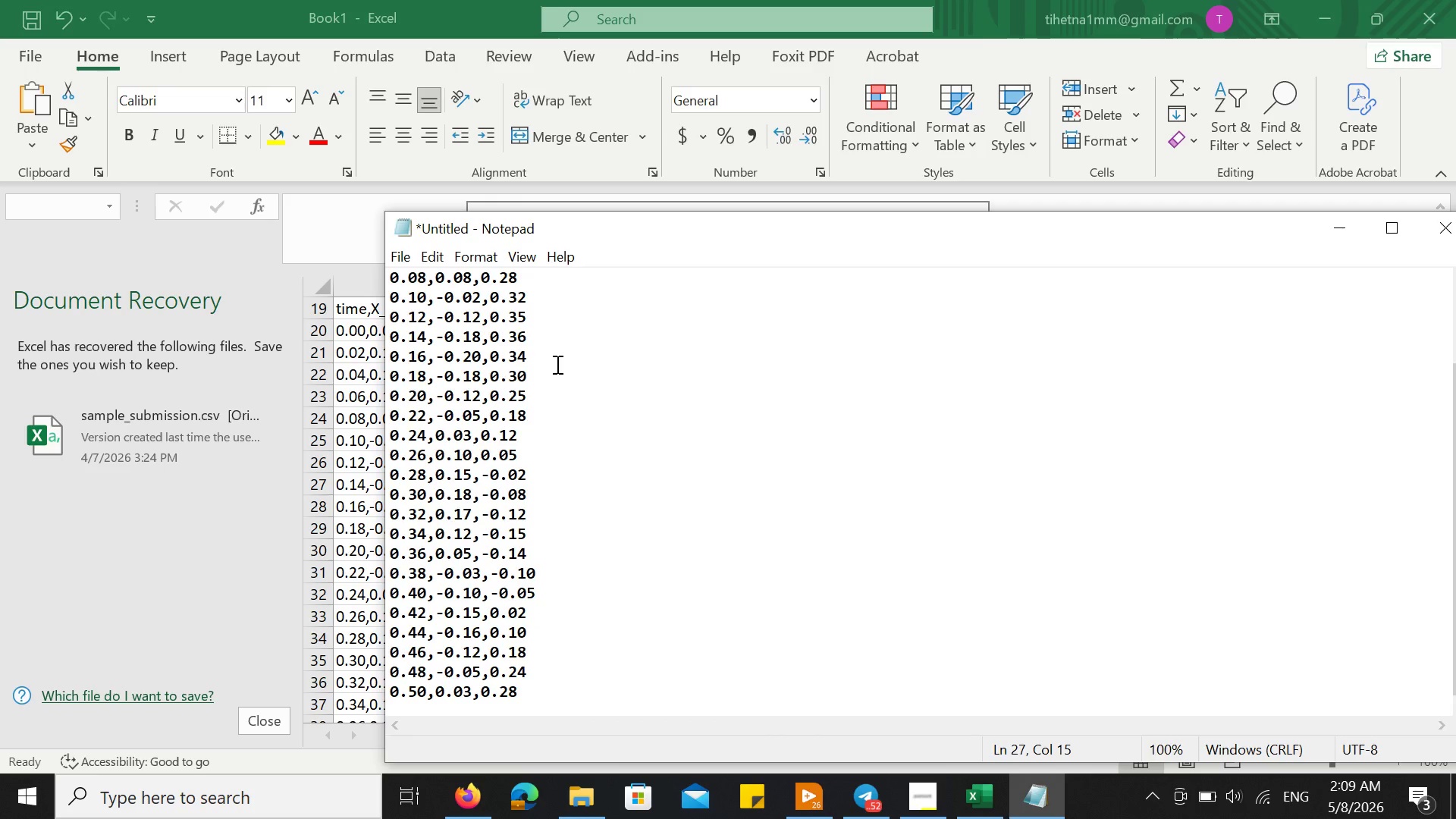 
key(Control+S)
 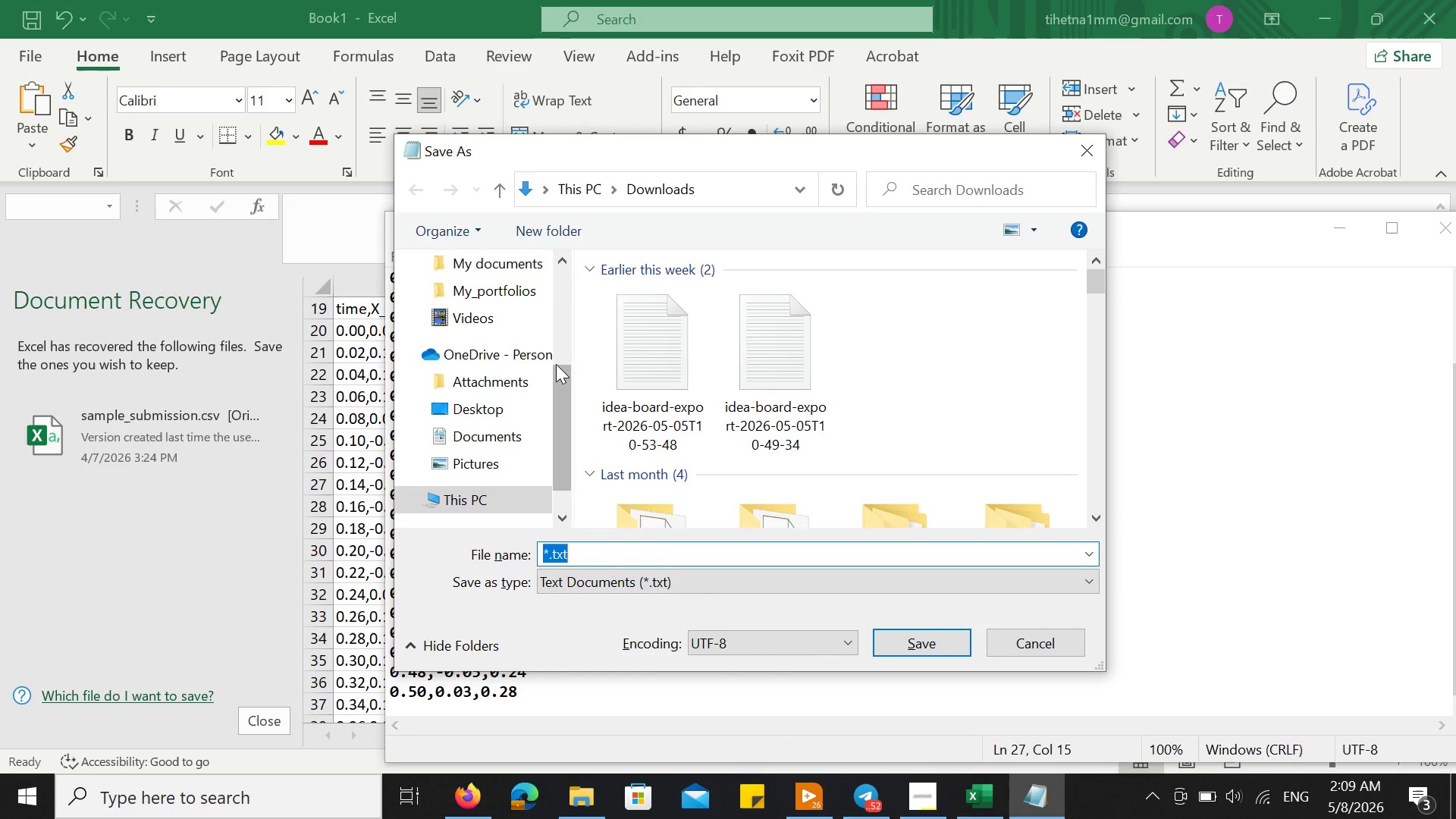 
type(balanc)
 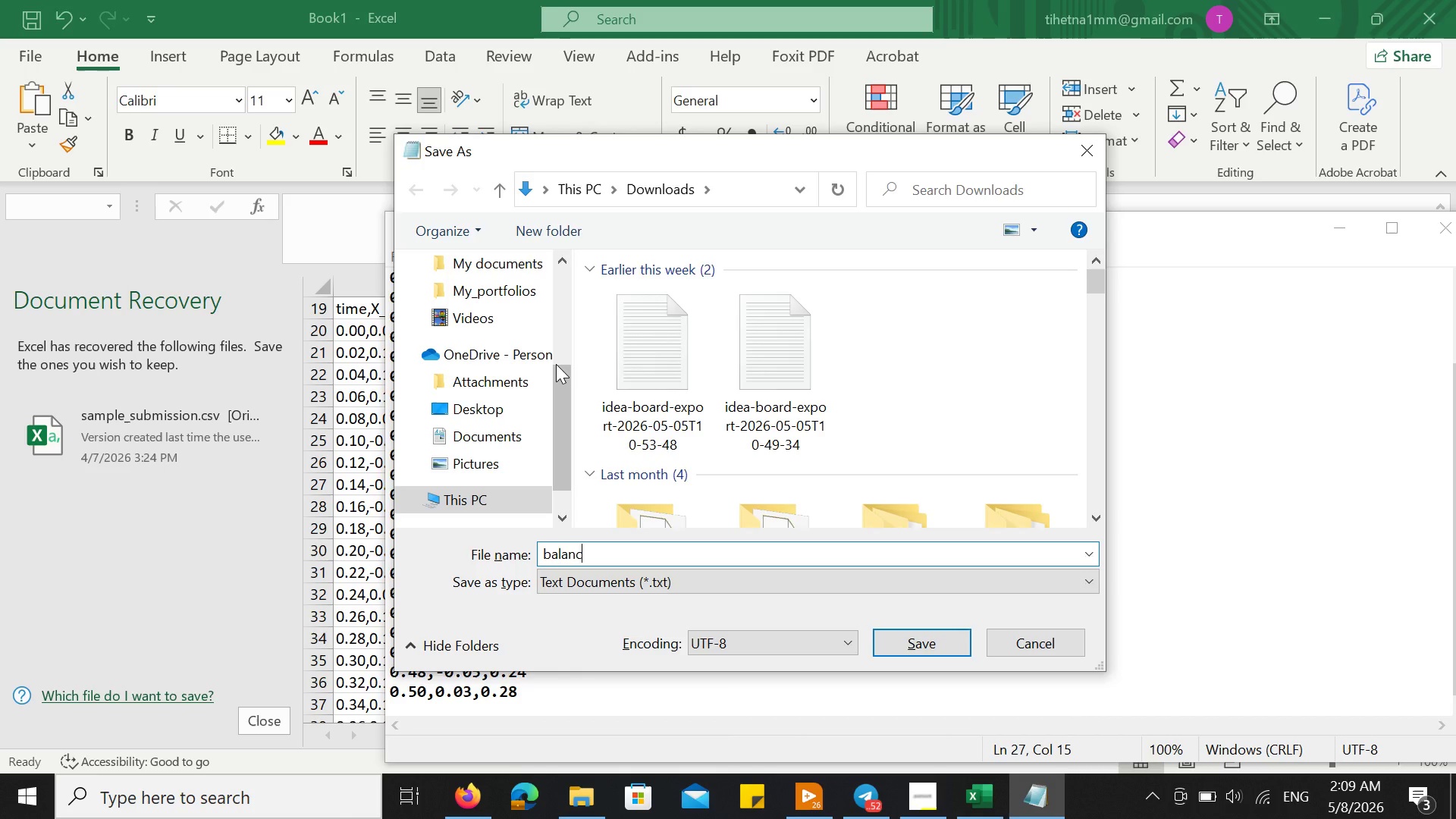 
type(e_data.csv)
 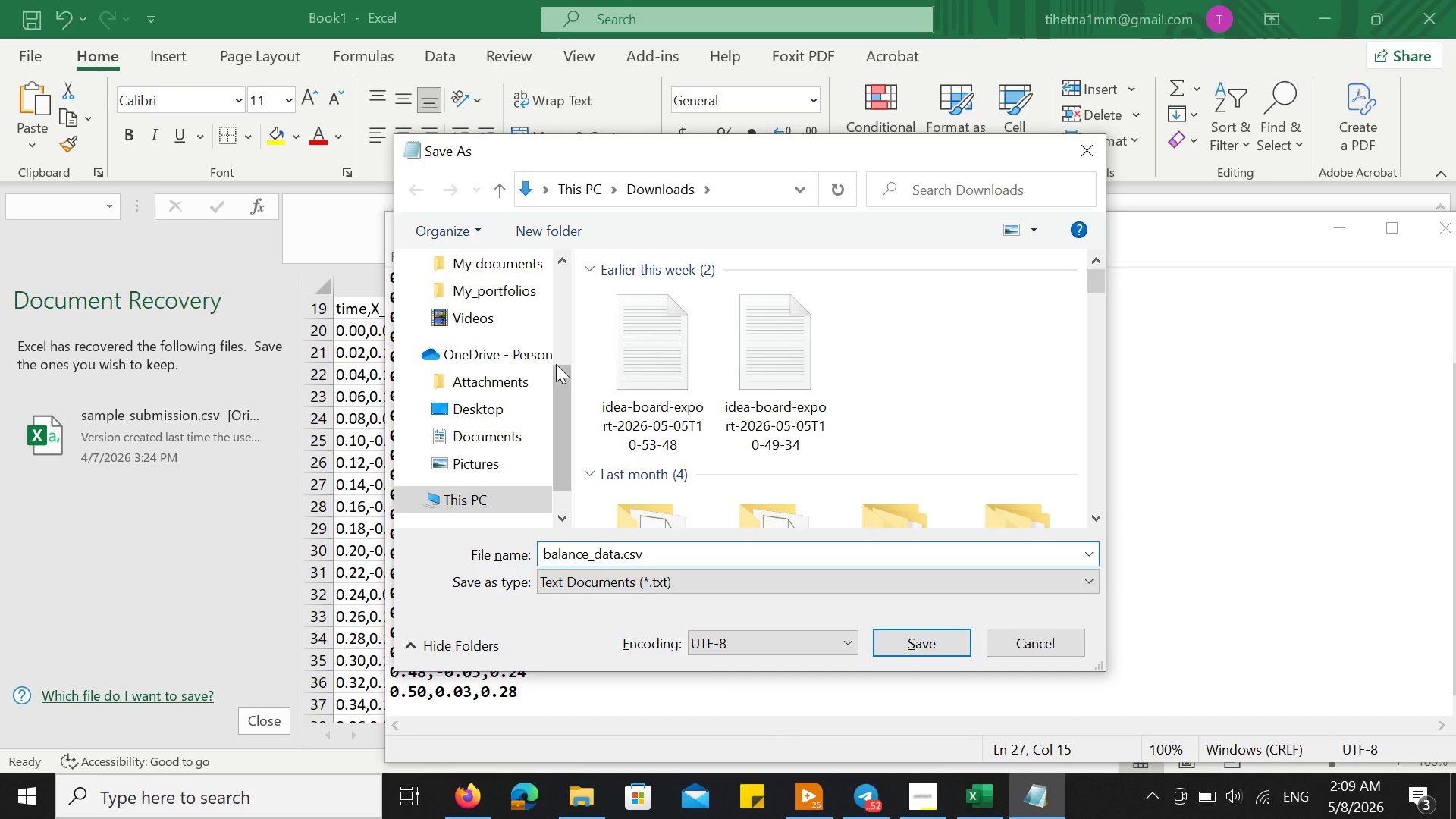 
left_click([706, 597])
 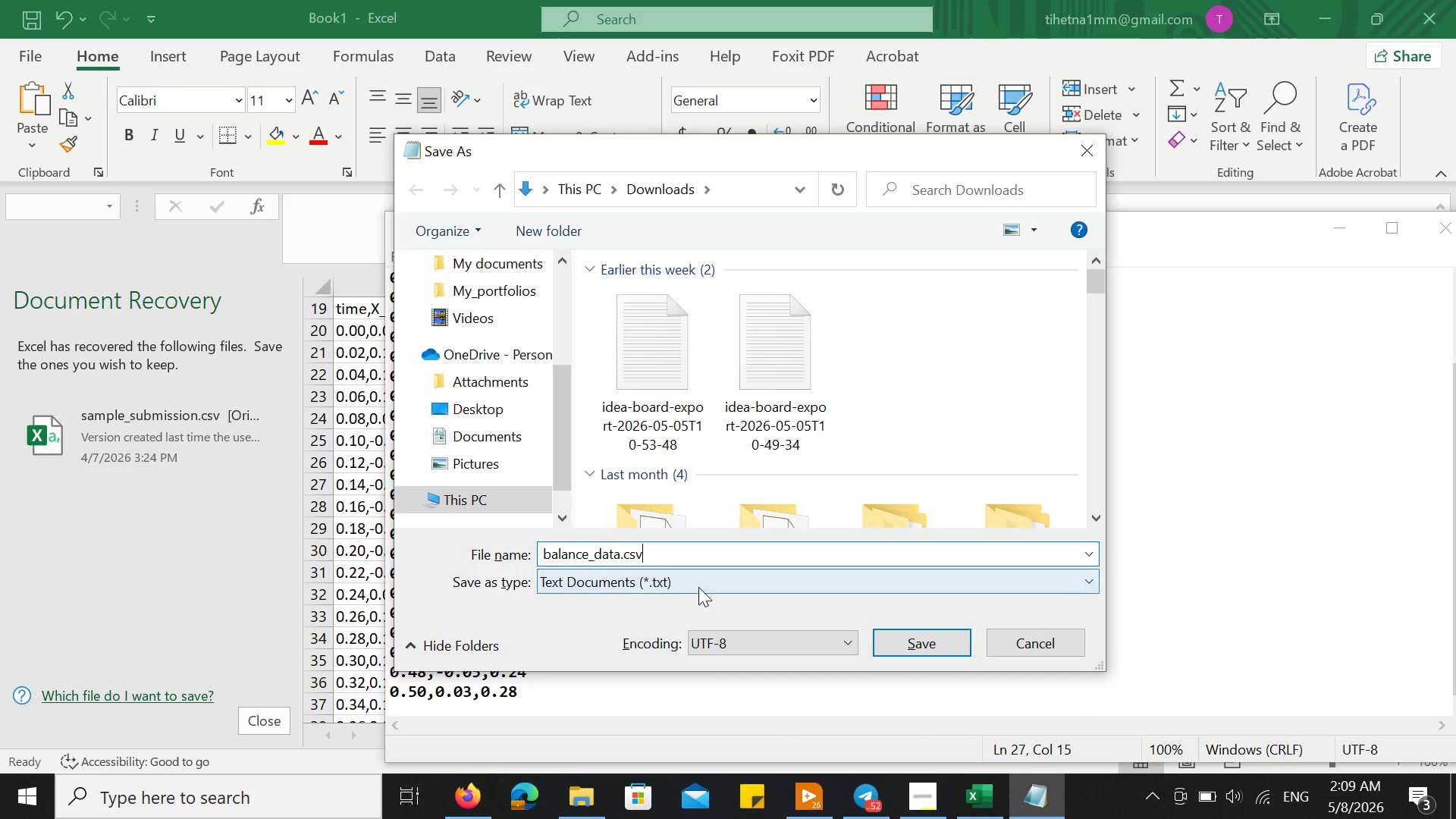 
left_click([698, 587])
 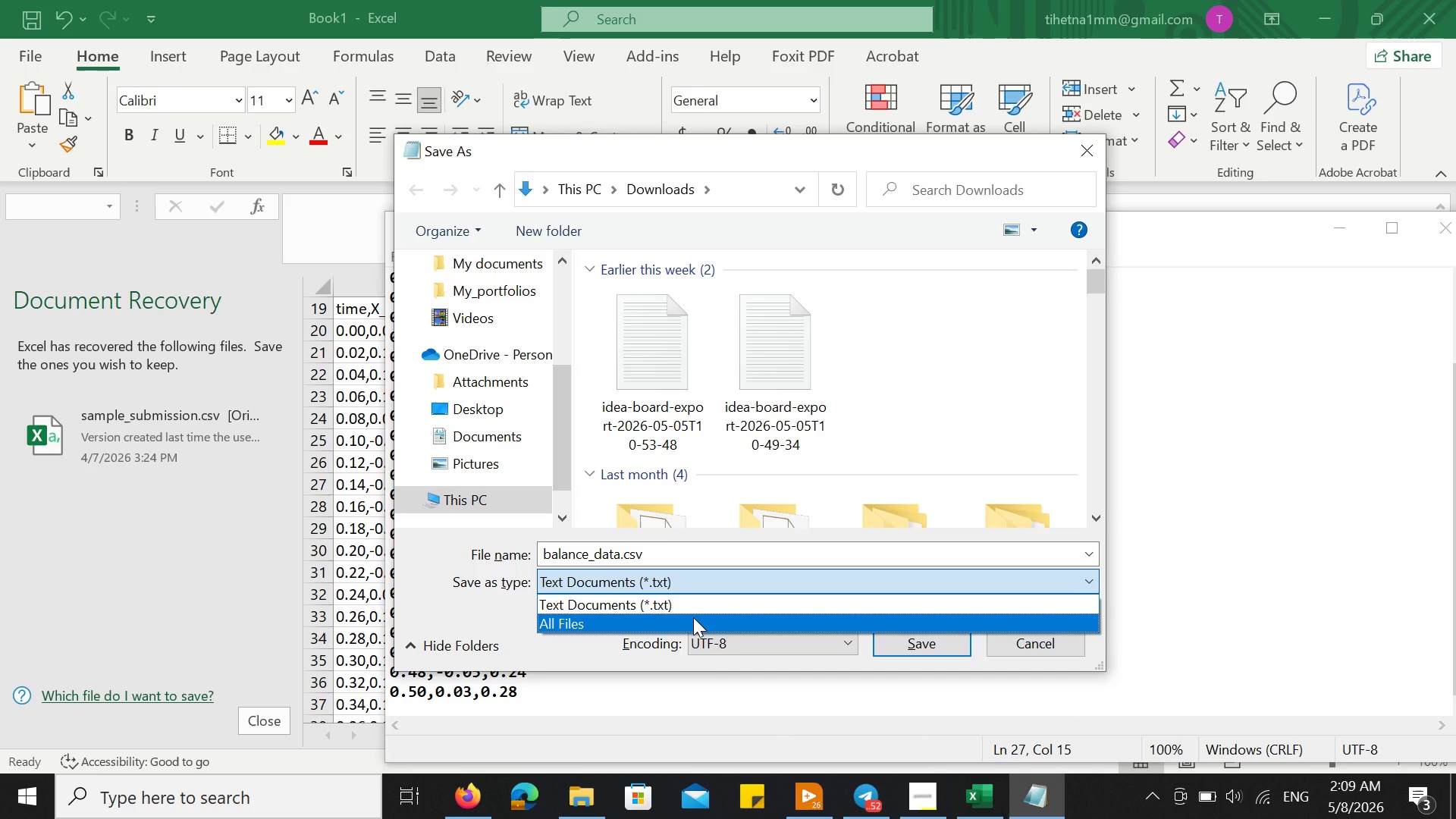 
left_click([693, 617])
 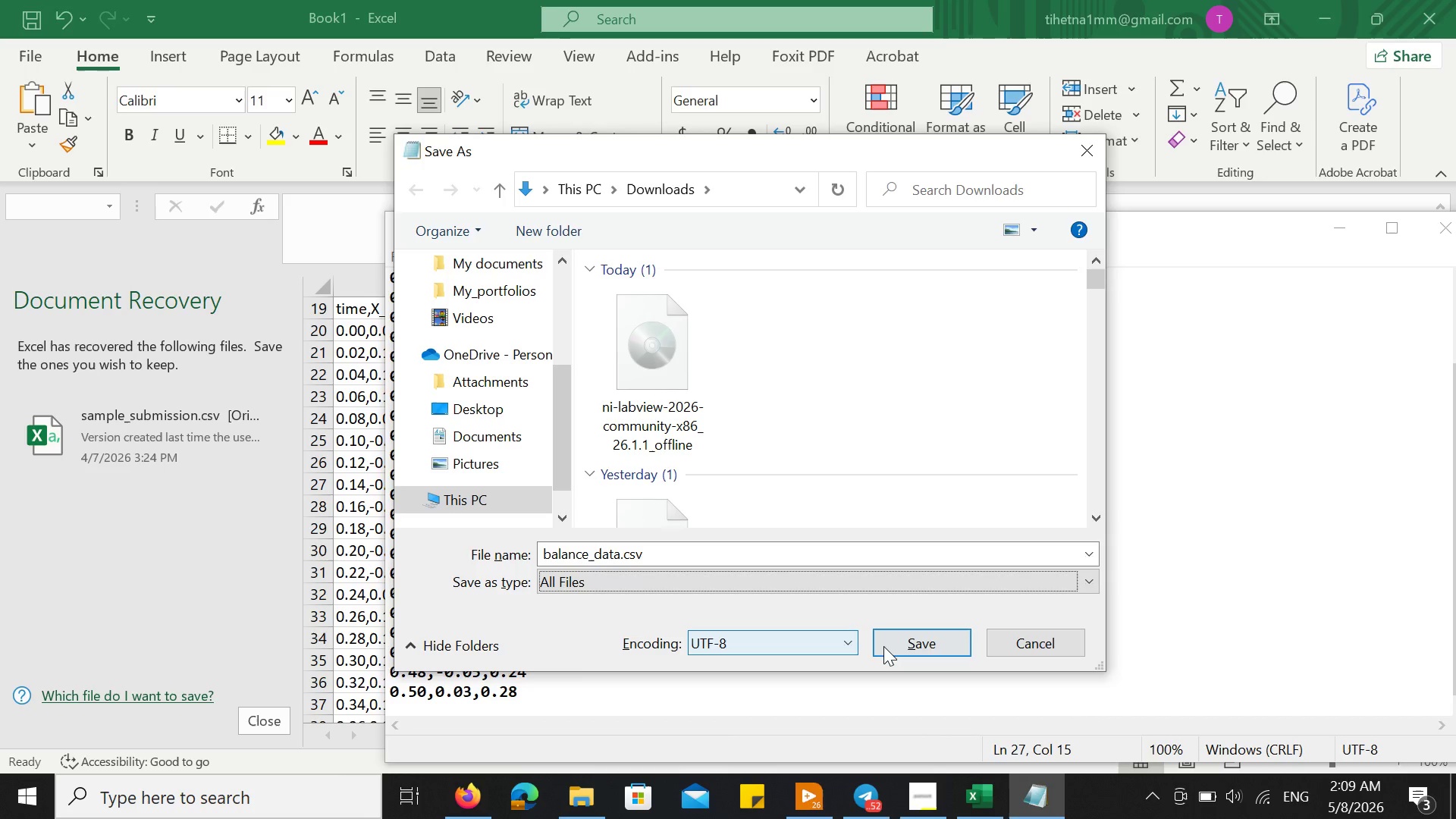 
left_click([883, 646])
 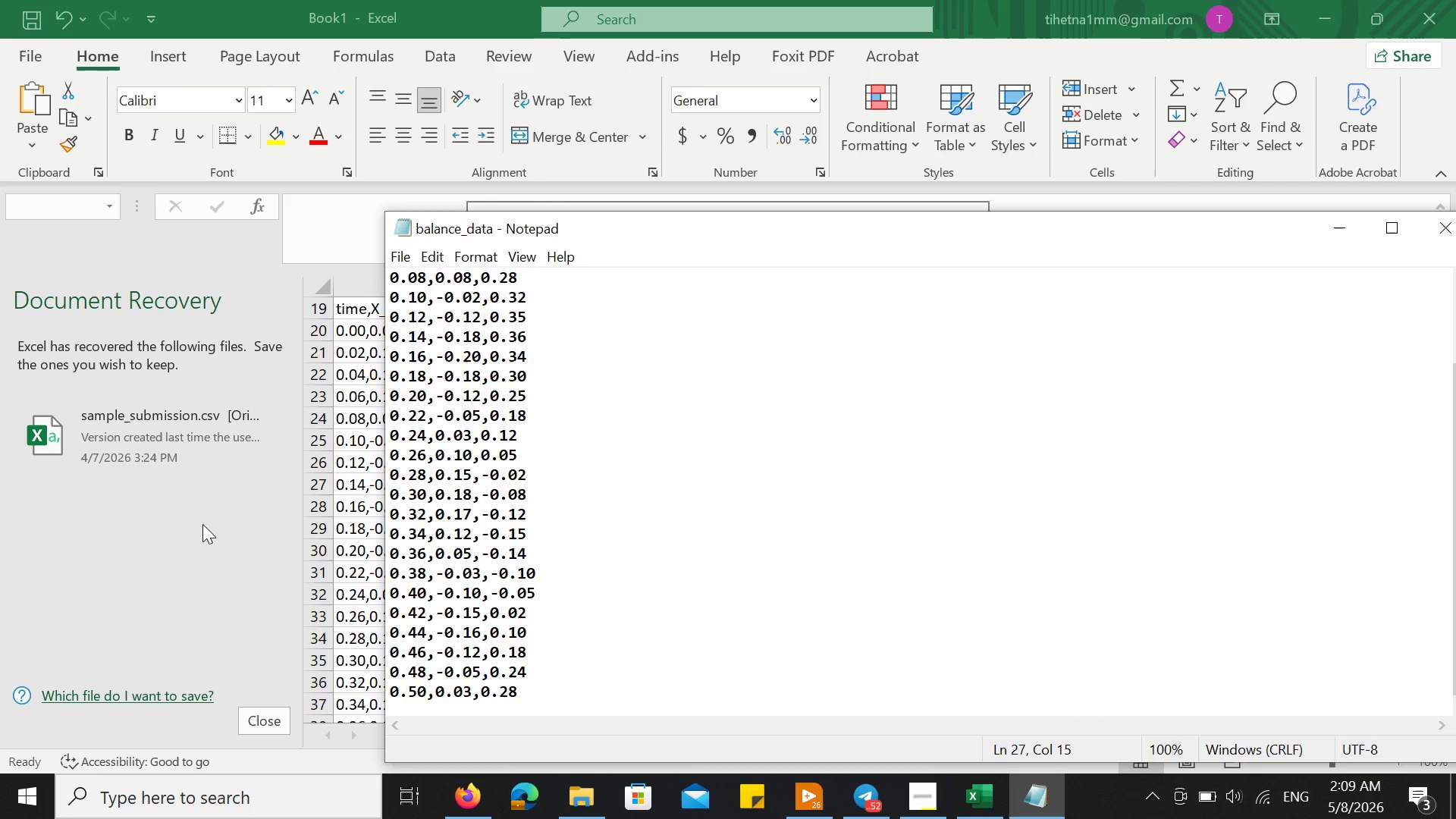 
left_click([1313, 9])
 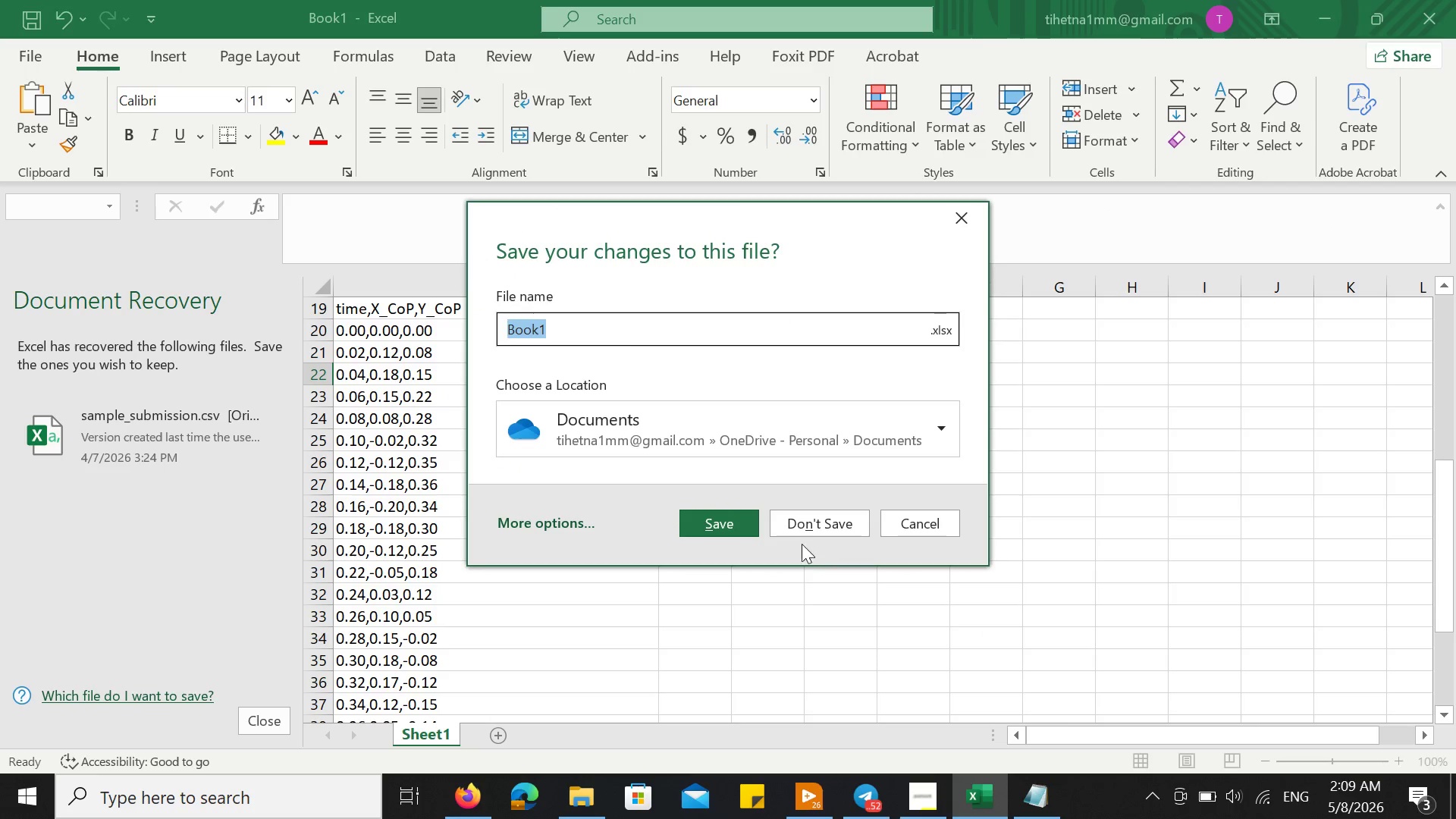 
left_click([789, 535])
 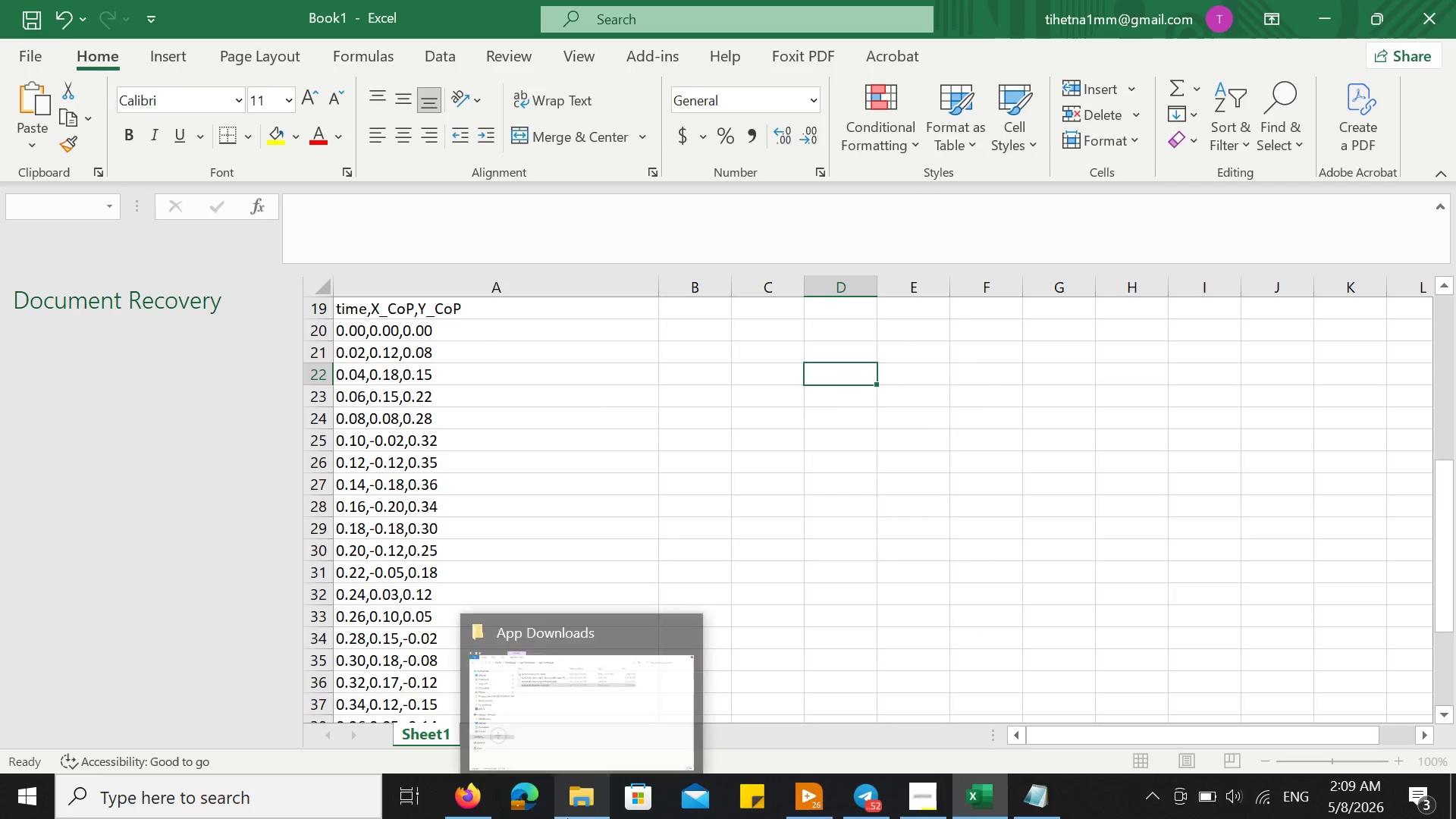 
left_click([571, 811])
 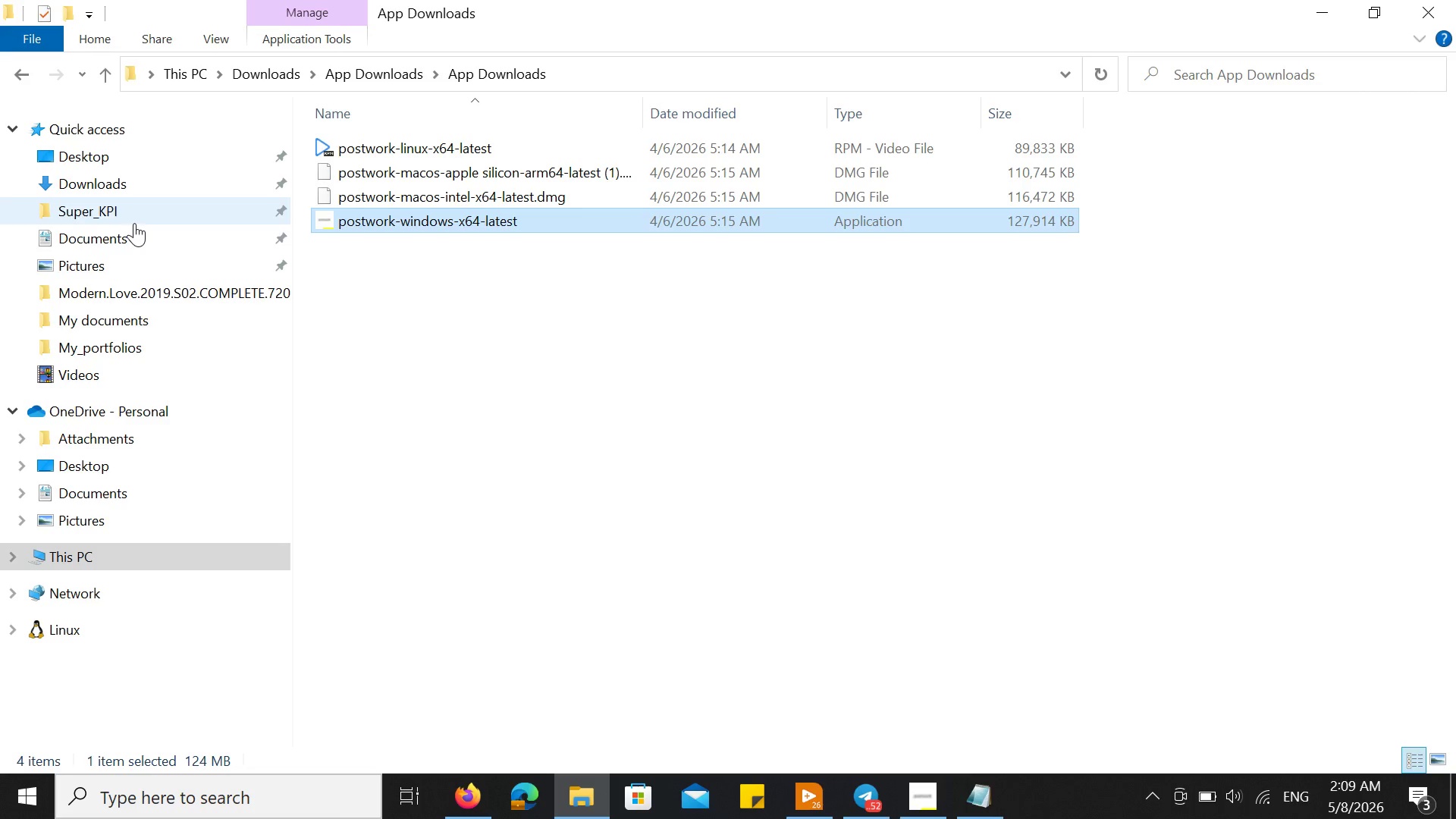 
left_click([152, 174])
 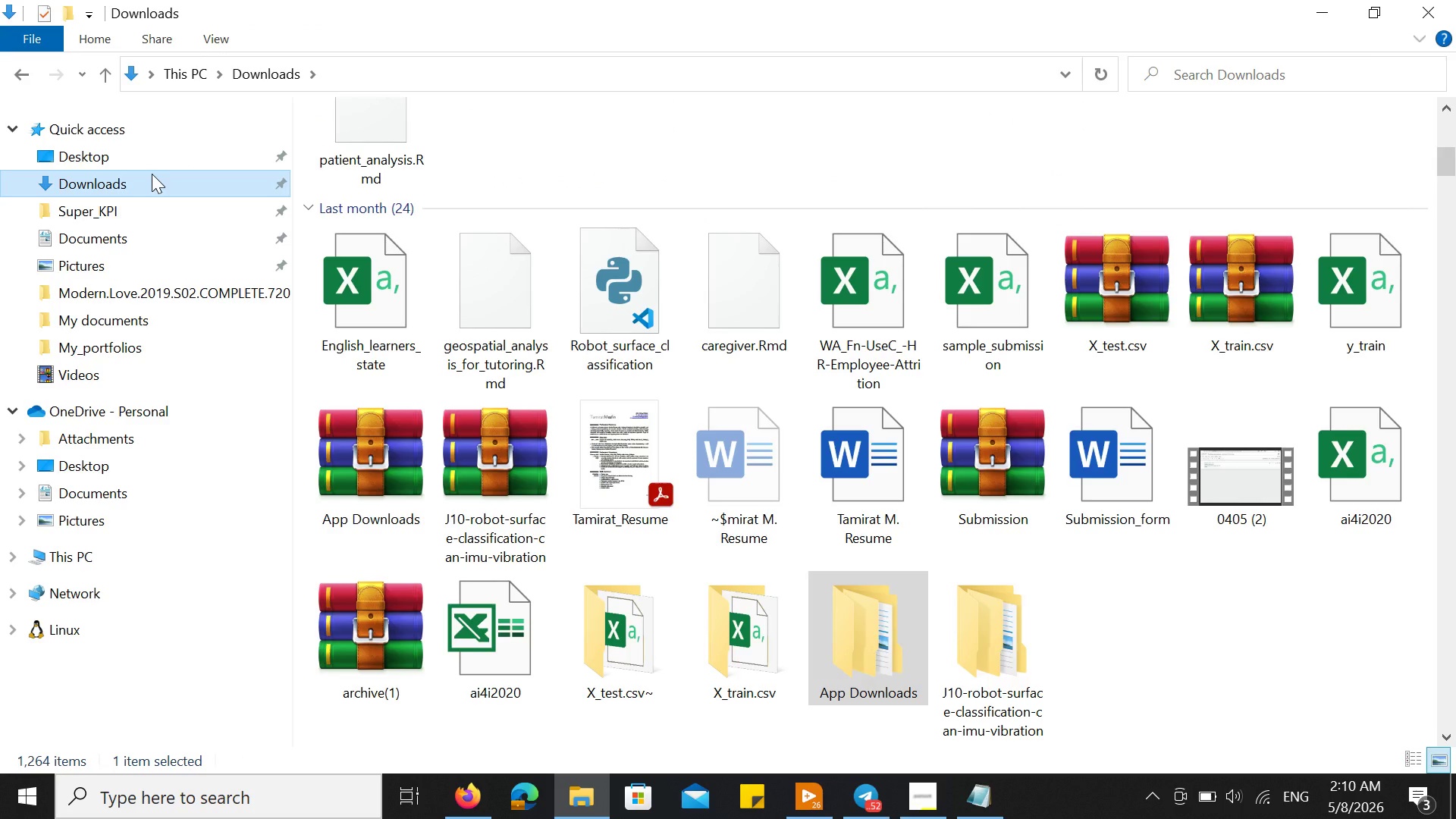 
wait(22.14)
 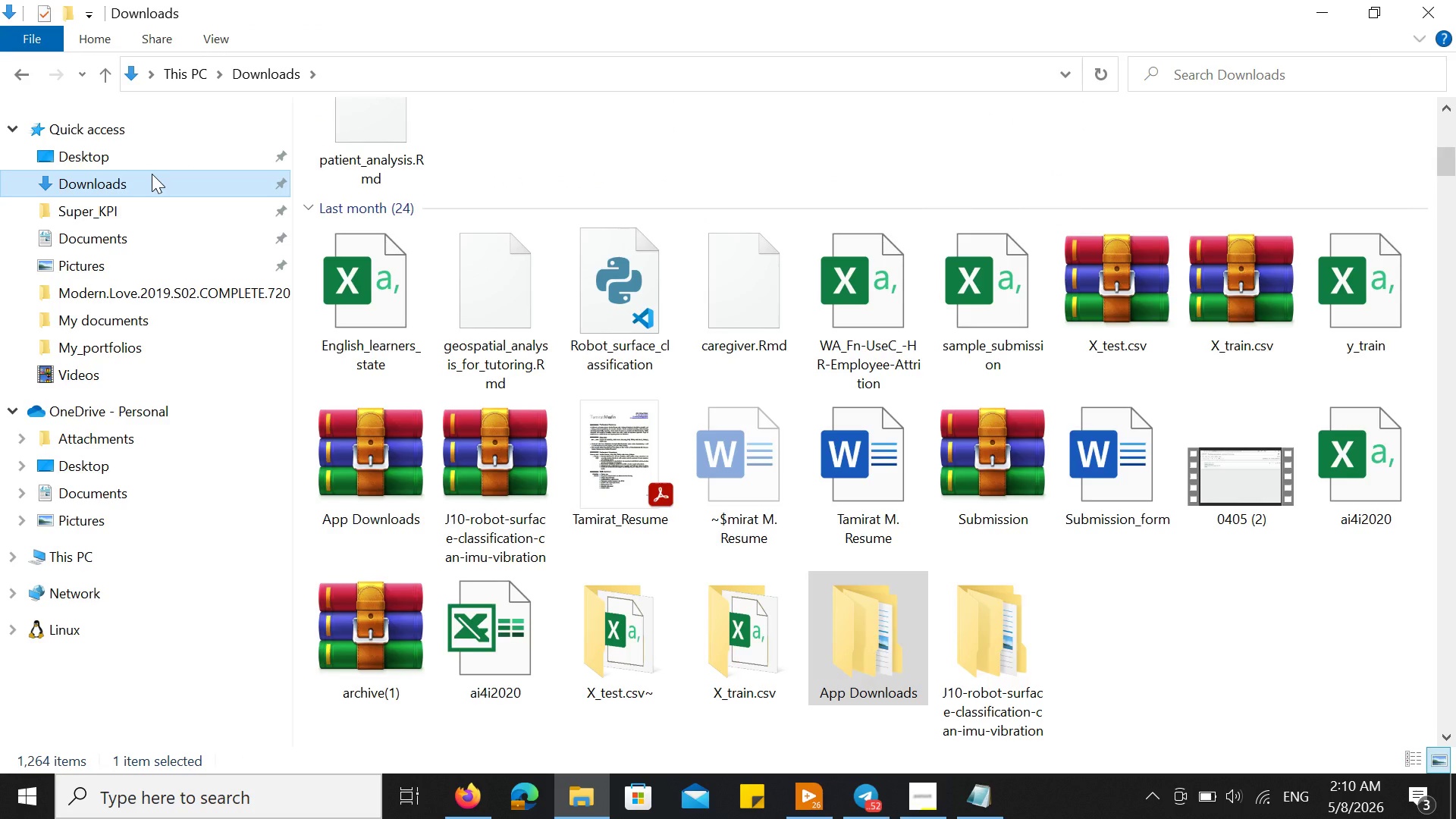 
mouse_move([398, 308])
 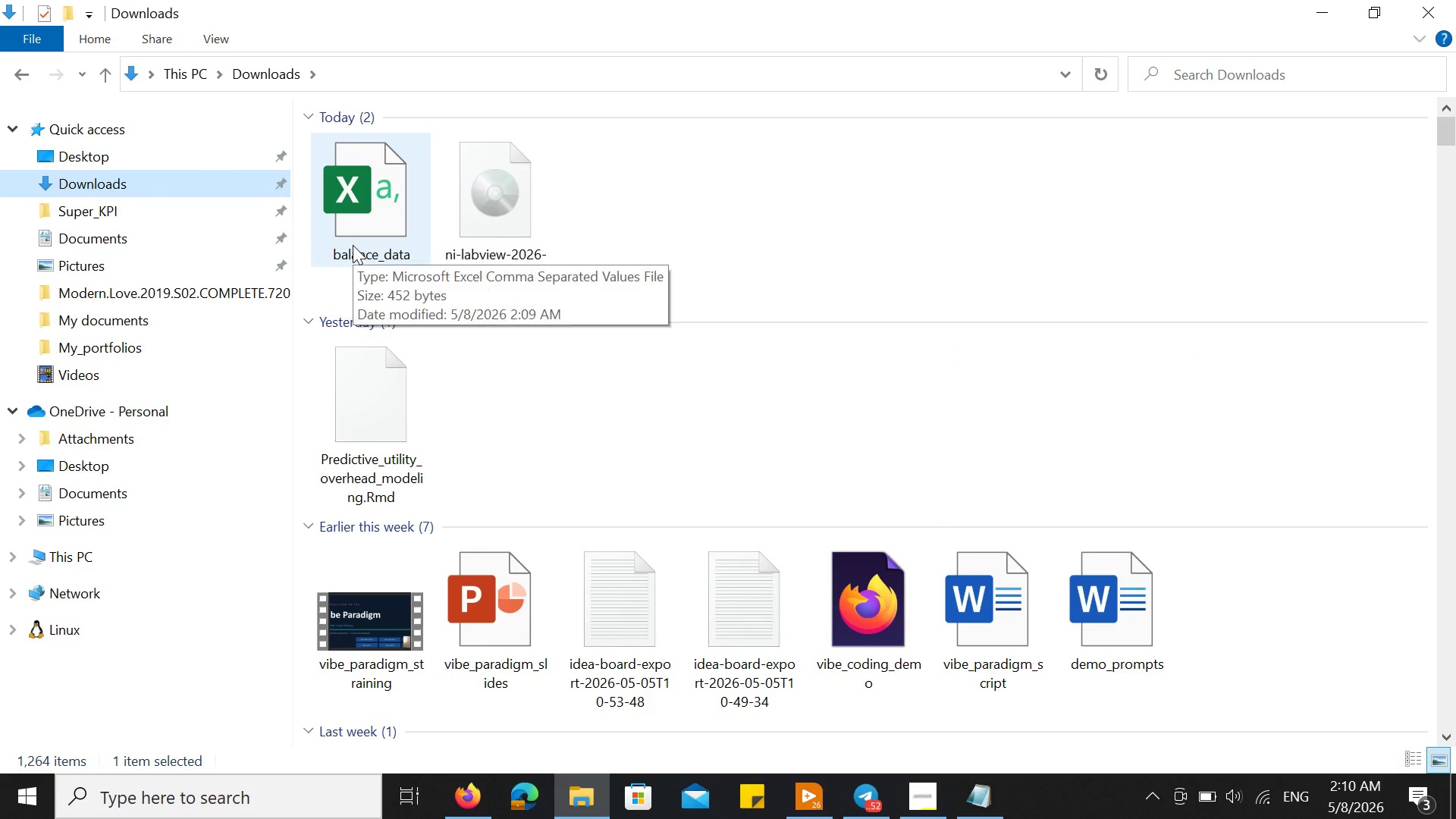 
double_click([353, 245])
 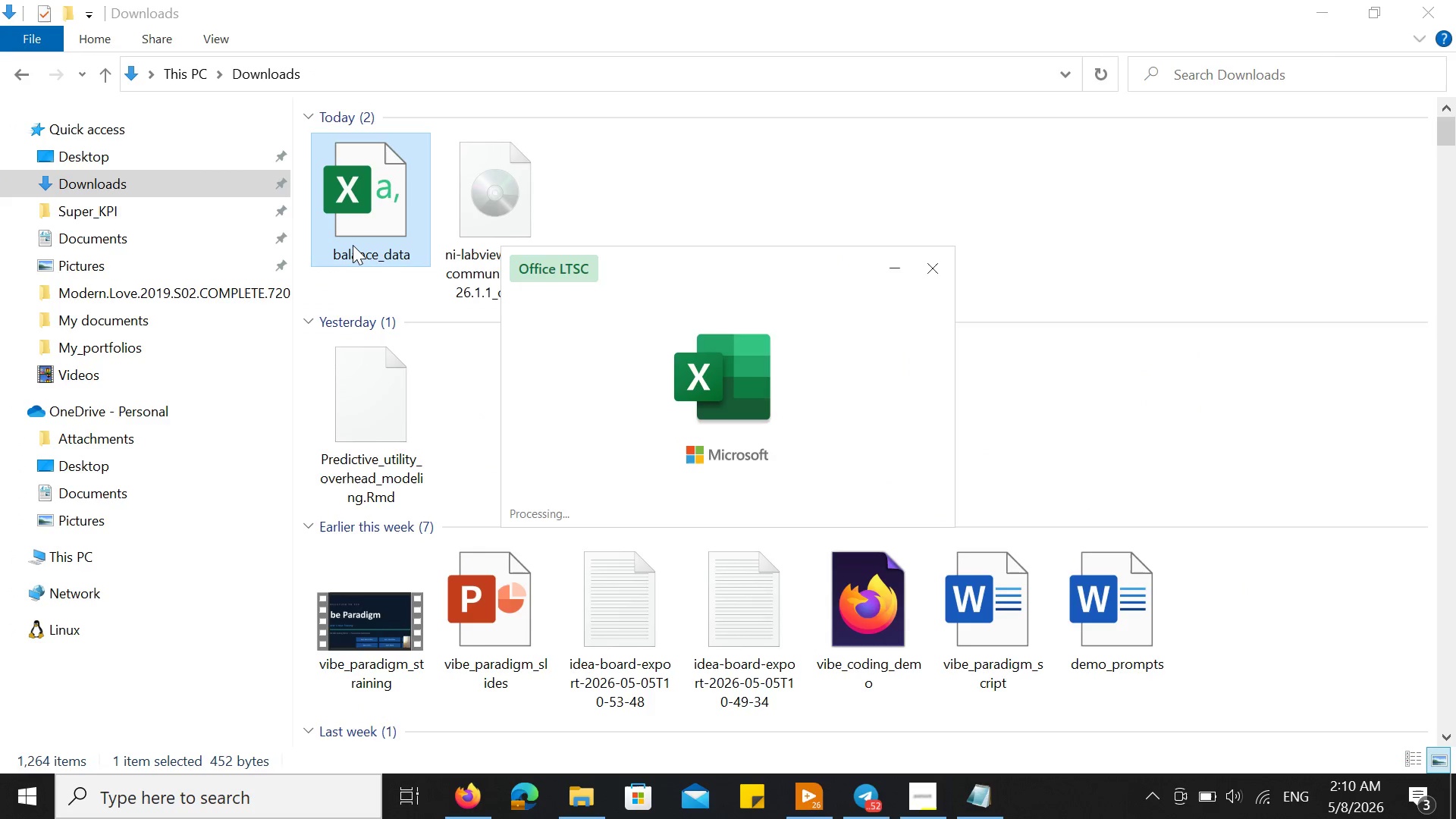 
wait(8.98)
 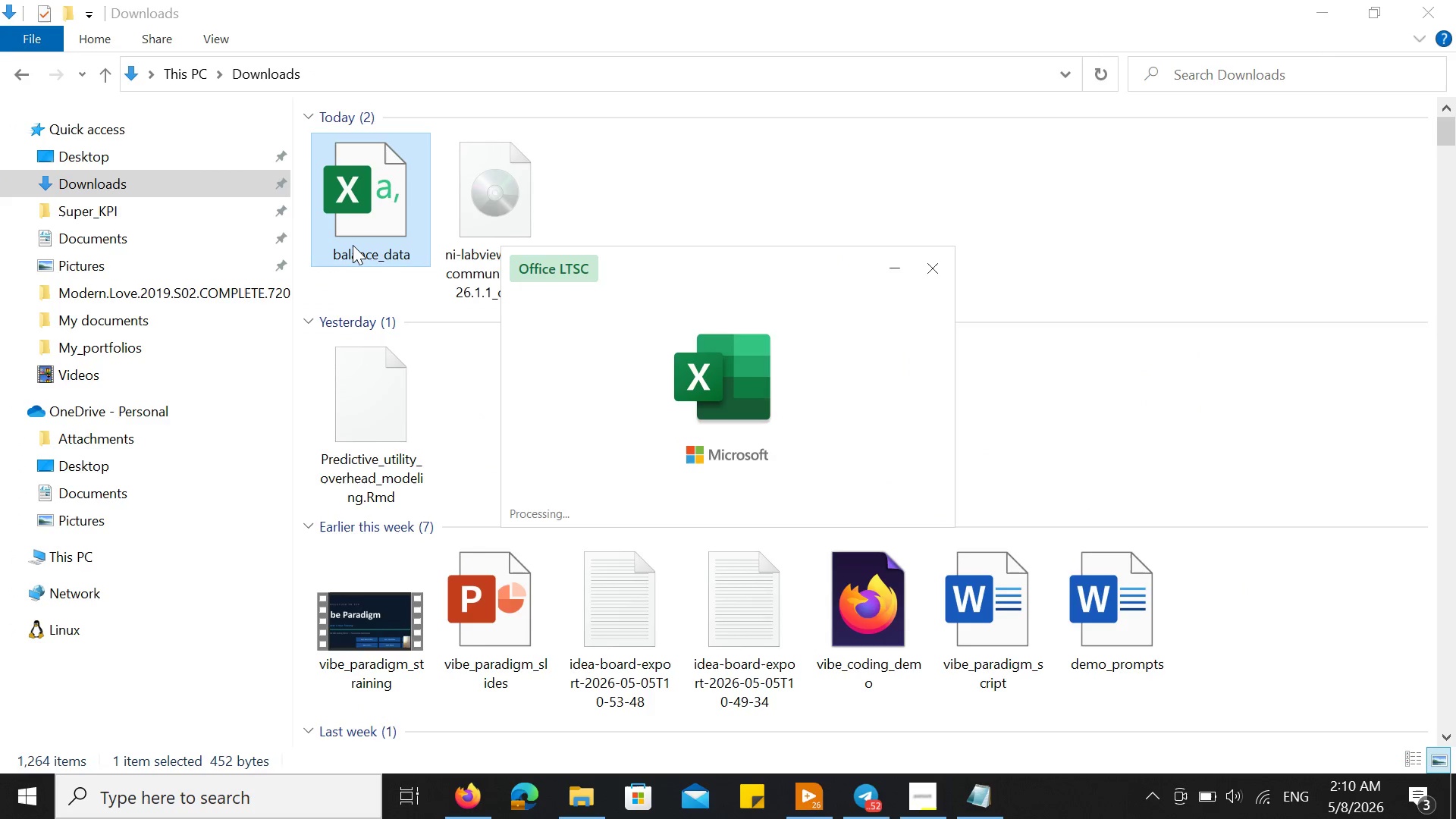 
left_click([1455, 0])
 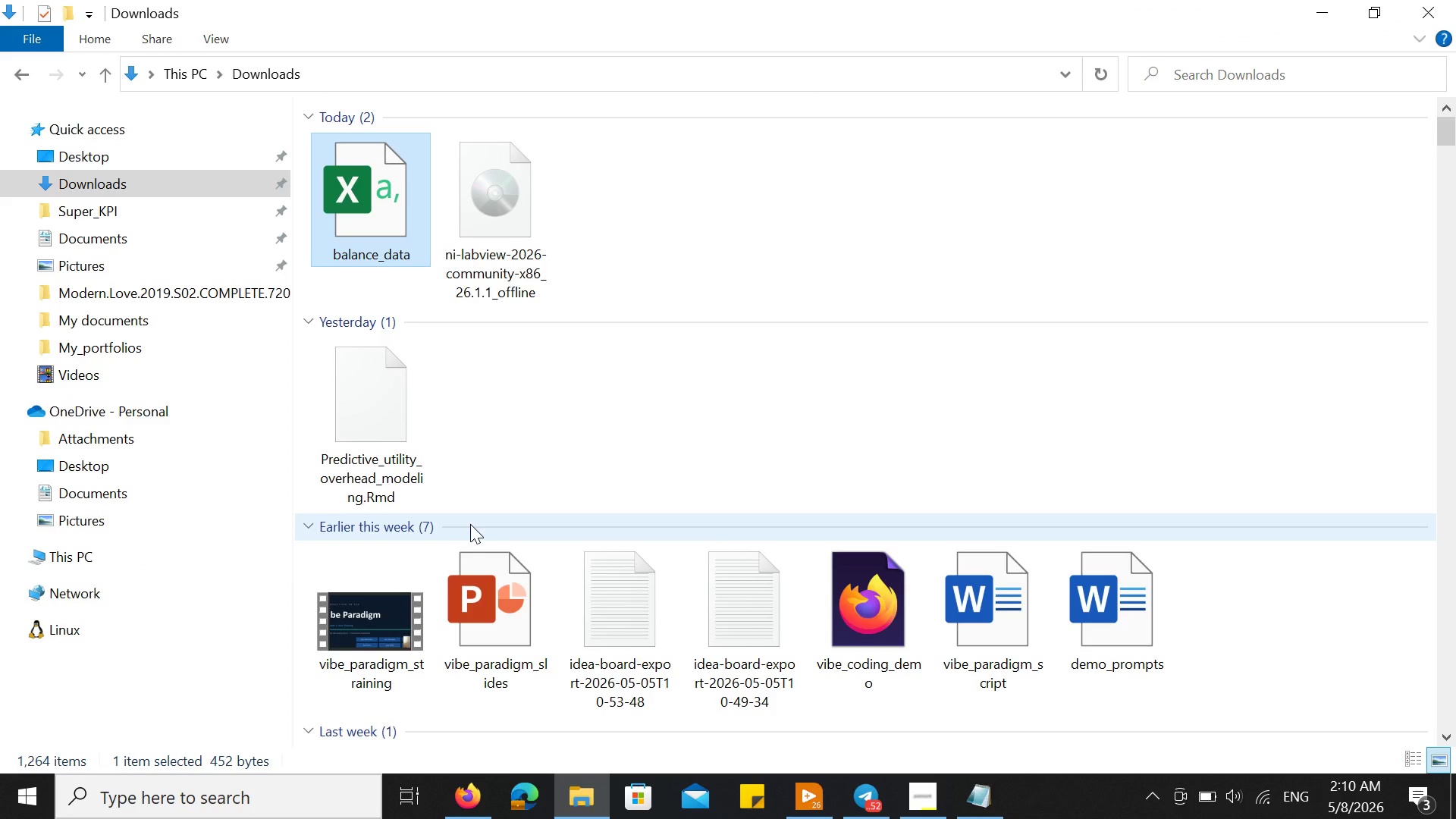 
wait(13.48)
 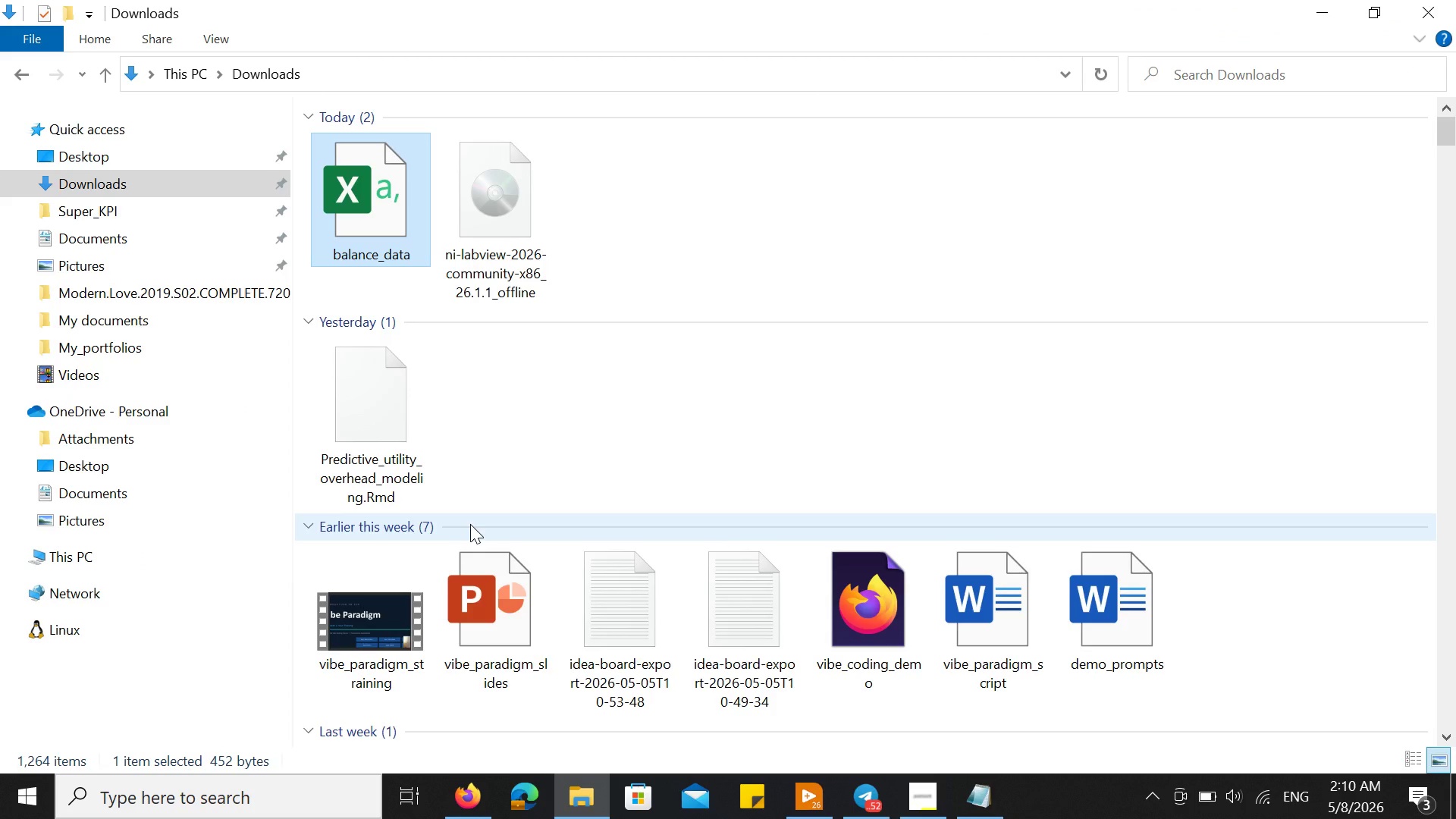 
left_click([797, 793])
 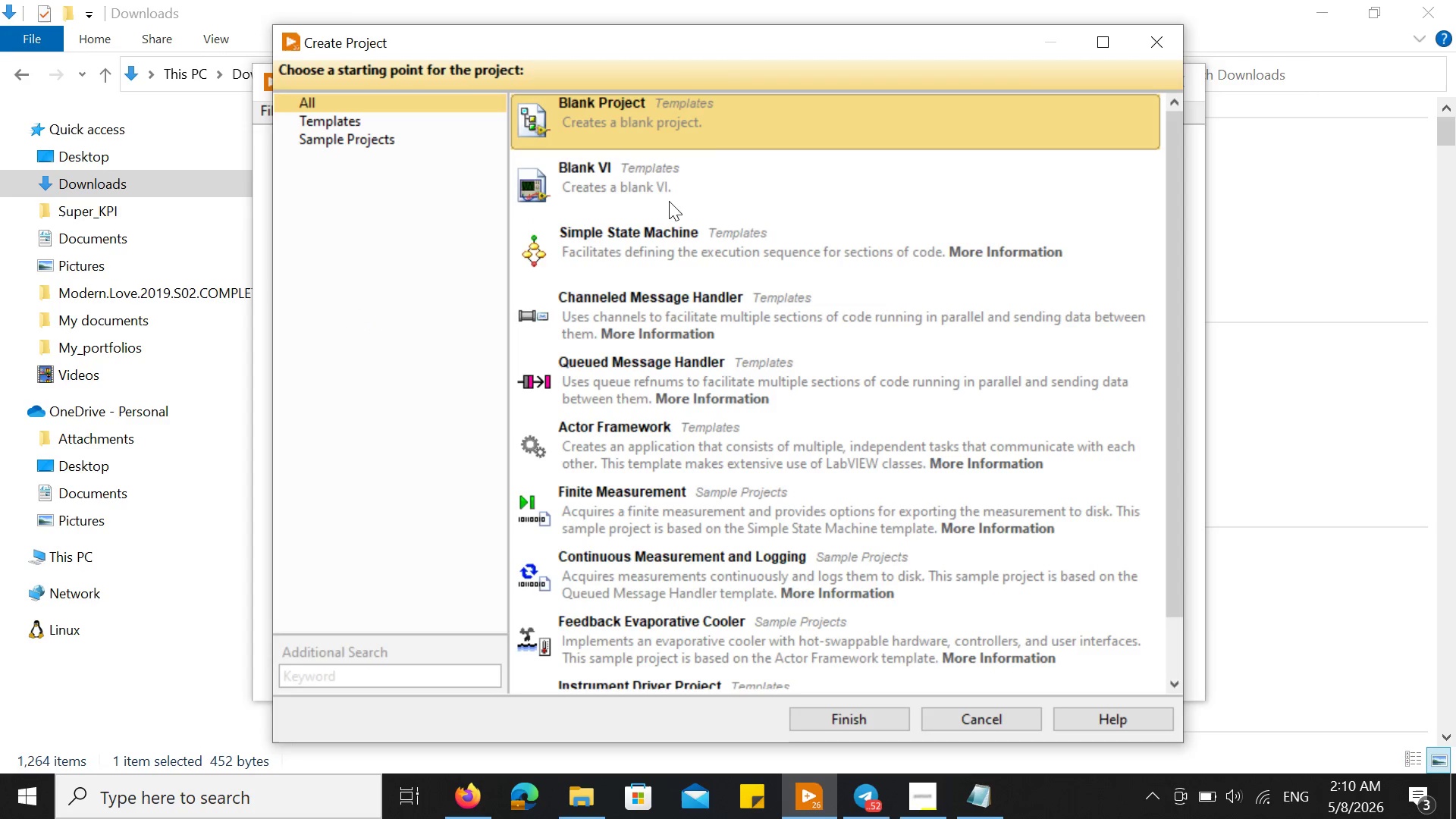 
left_click([669, 184])
 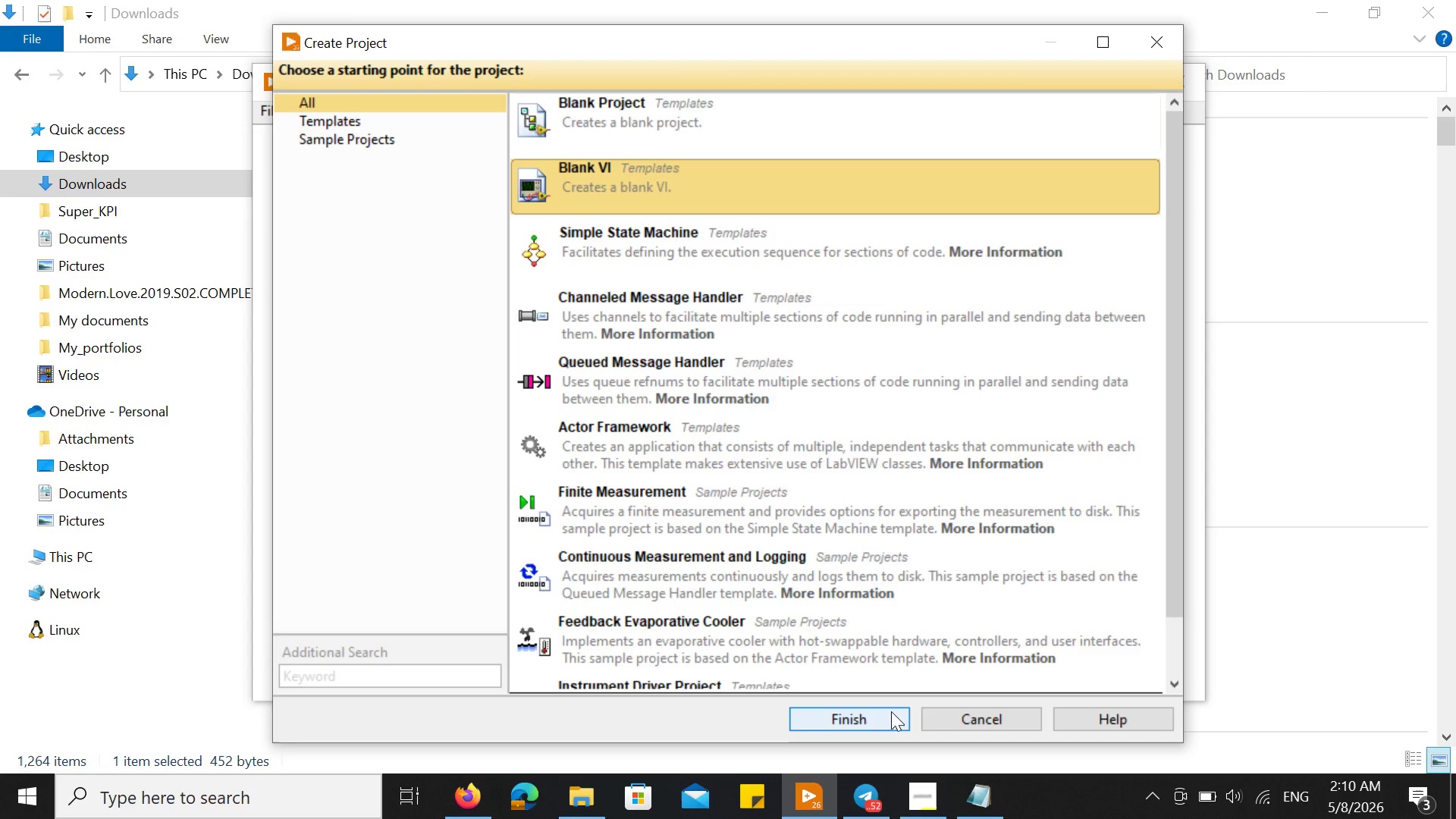 
left_click([892, 712])
 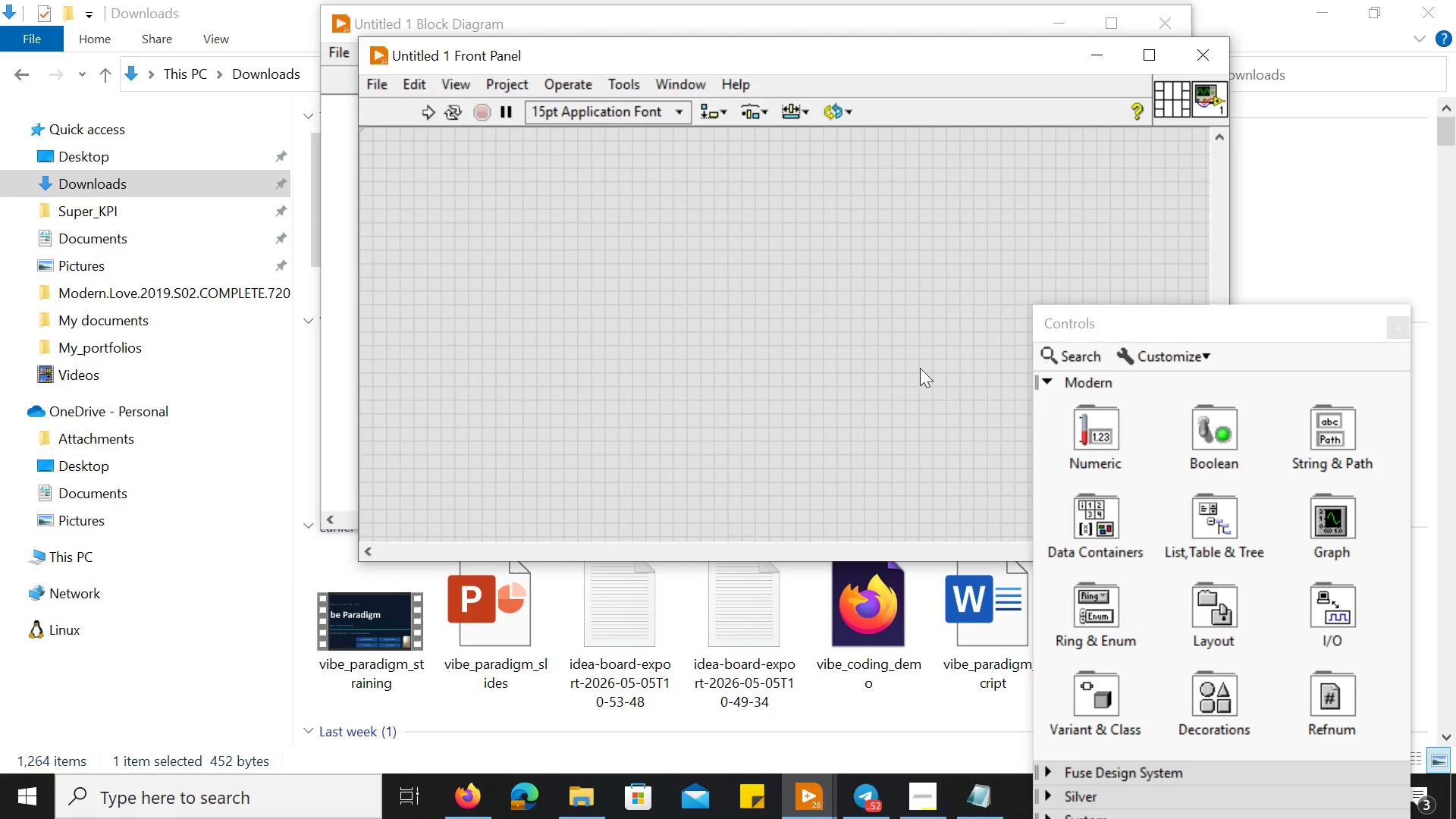 
wait(6.09)
 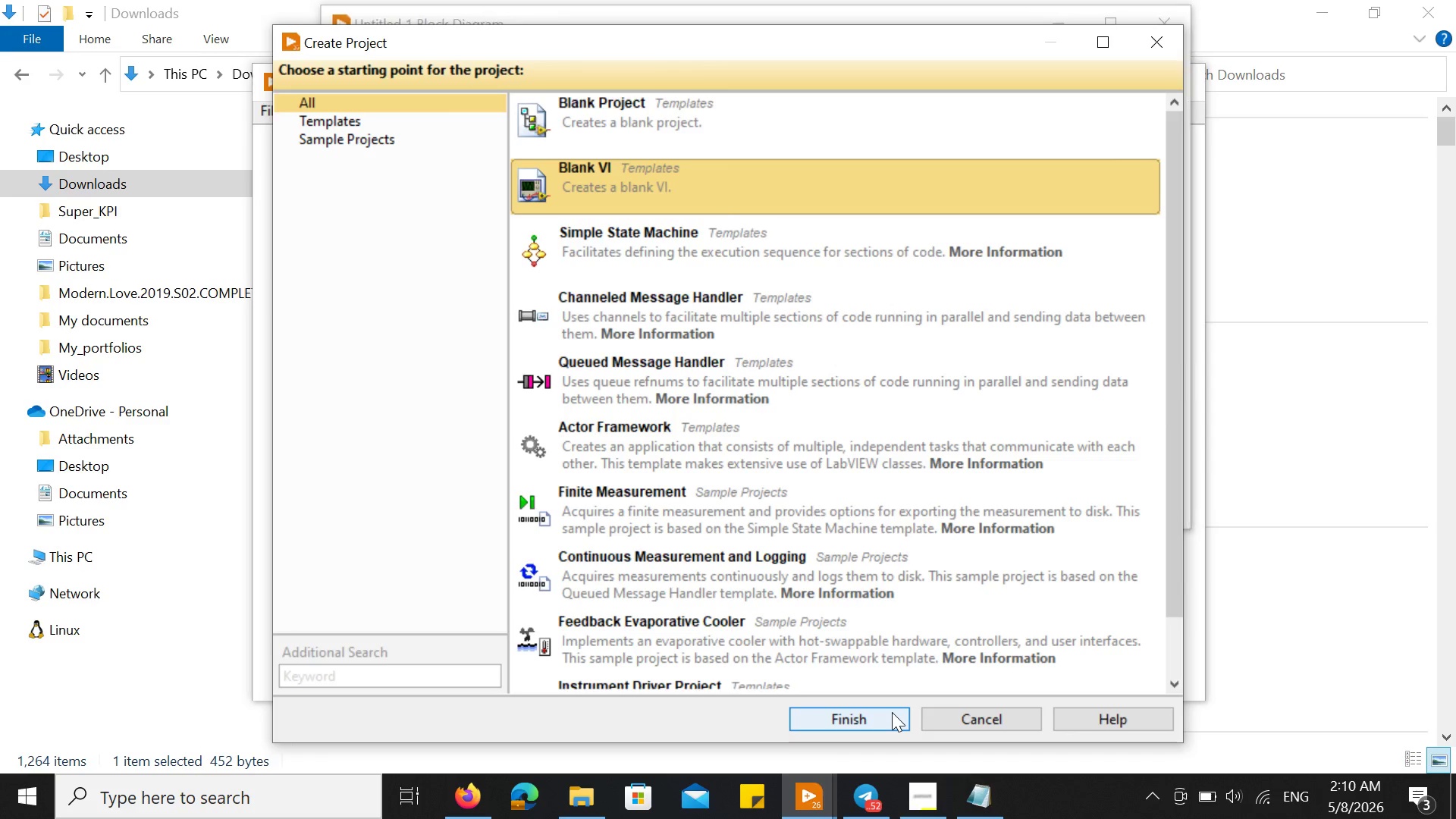 
left_click([1148, 58])
 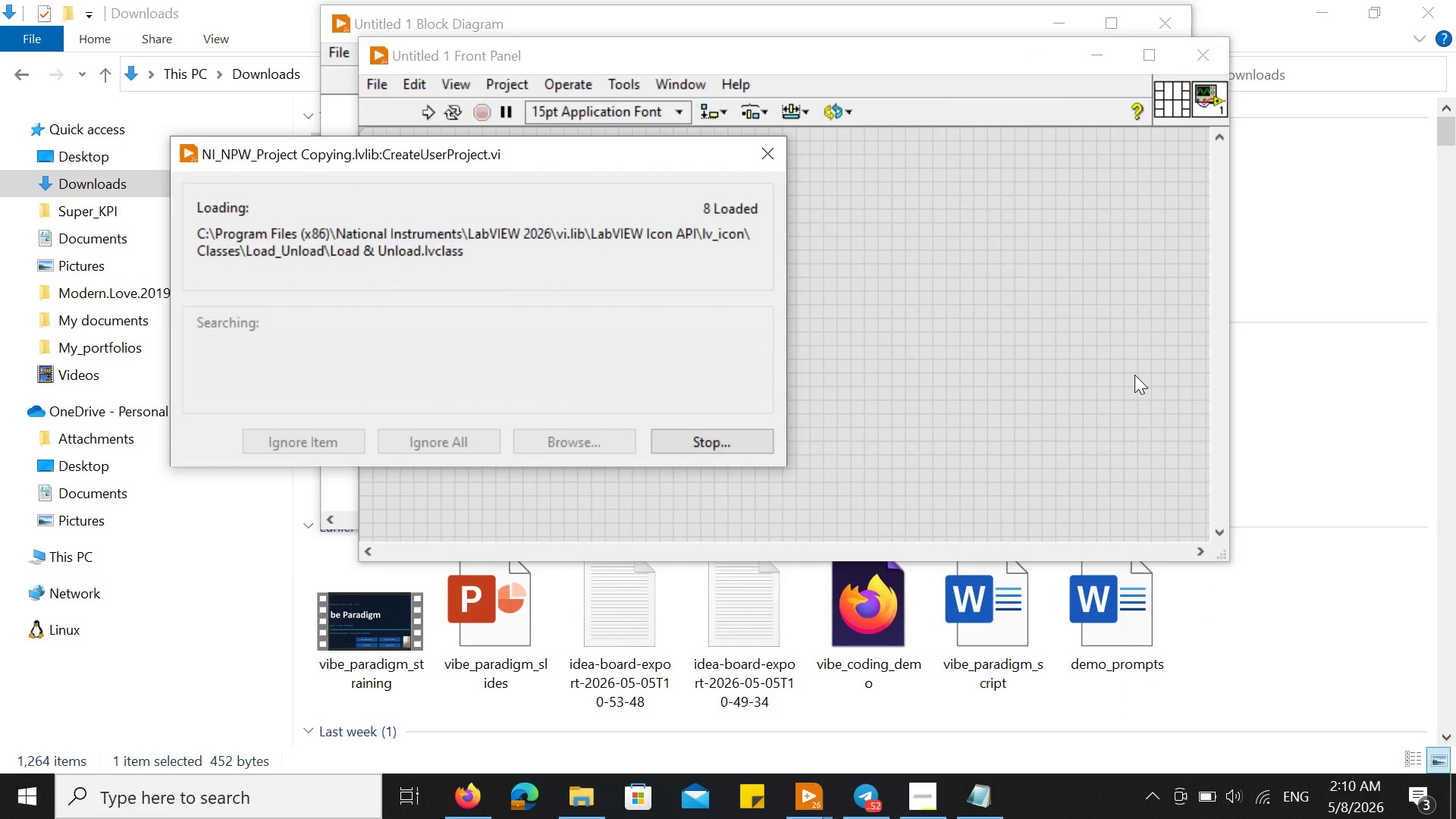 
mouse_move([976, 287])
 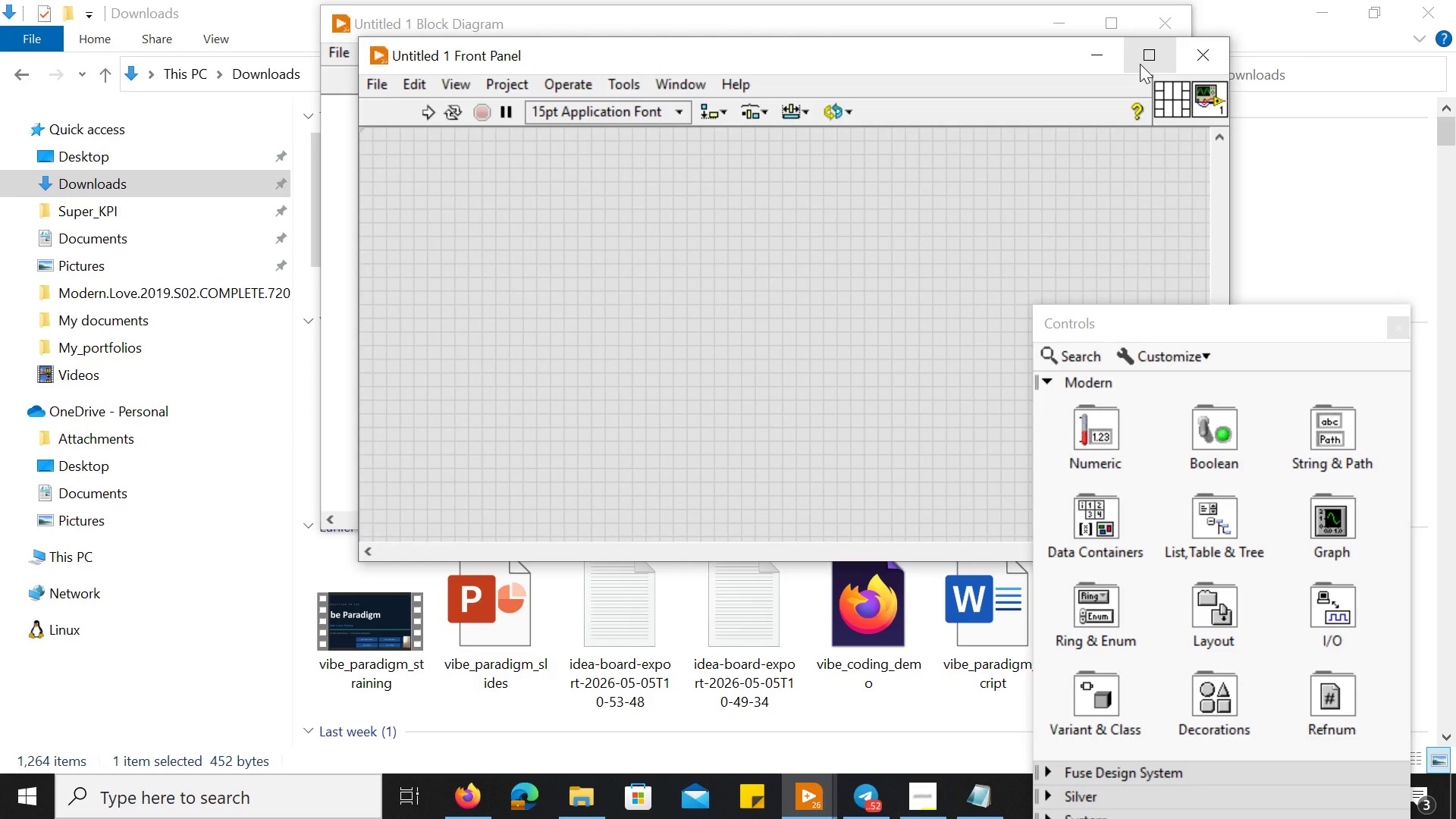 
left_click([1140, 64])
 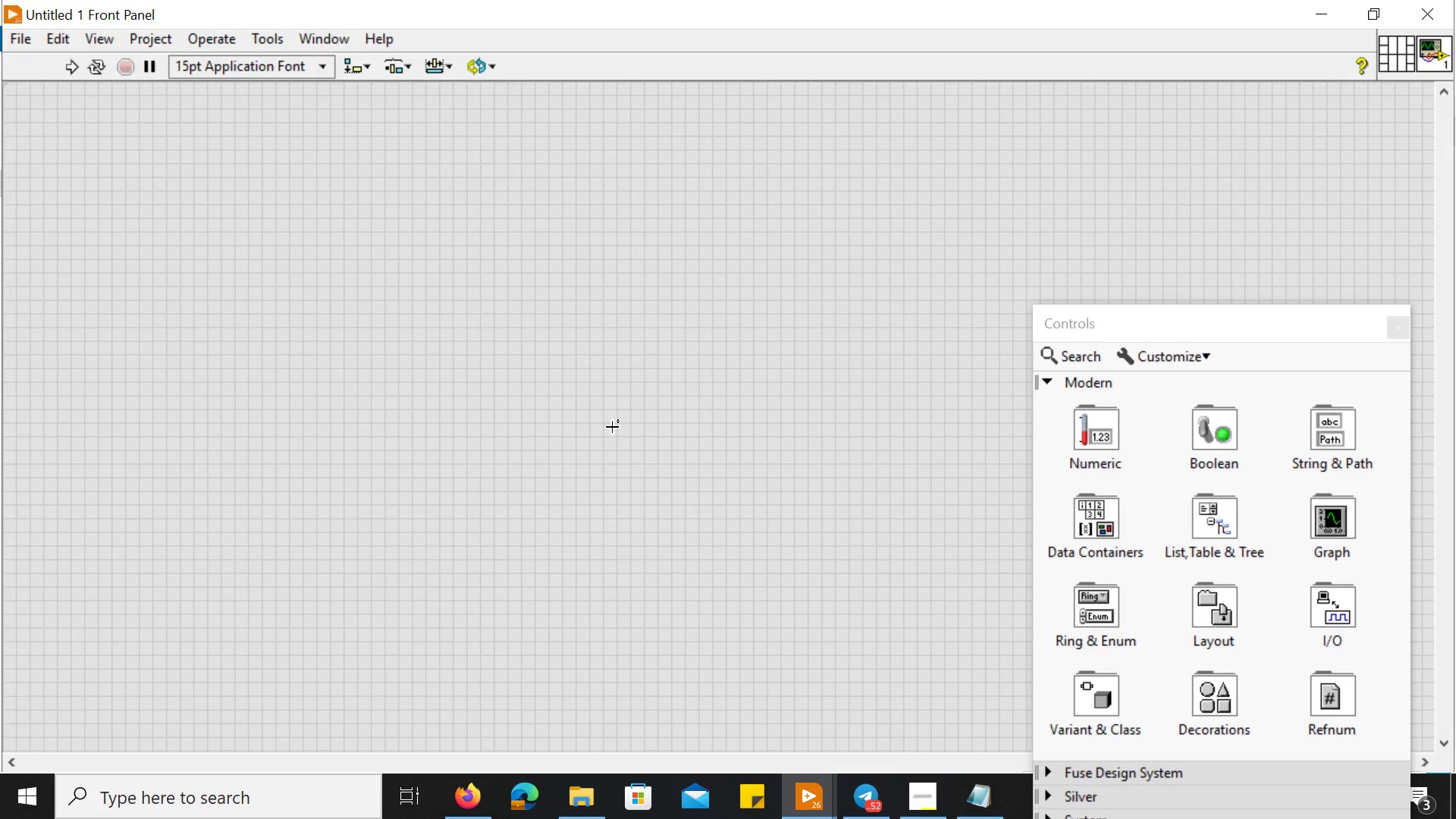 
wait(17.75)
 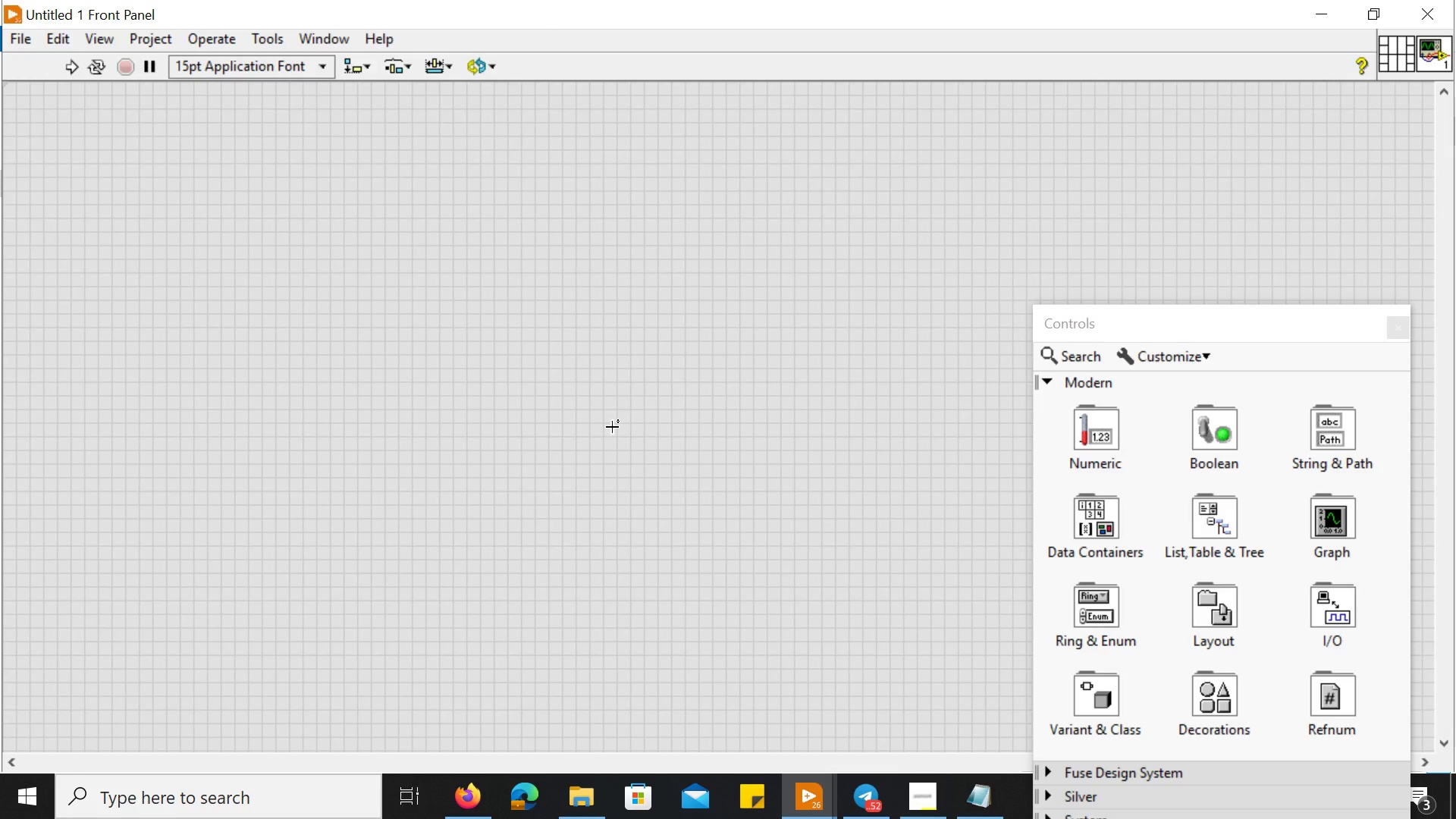 
left_click([902, 803])